 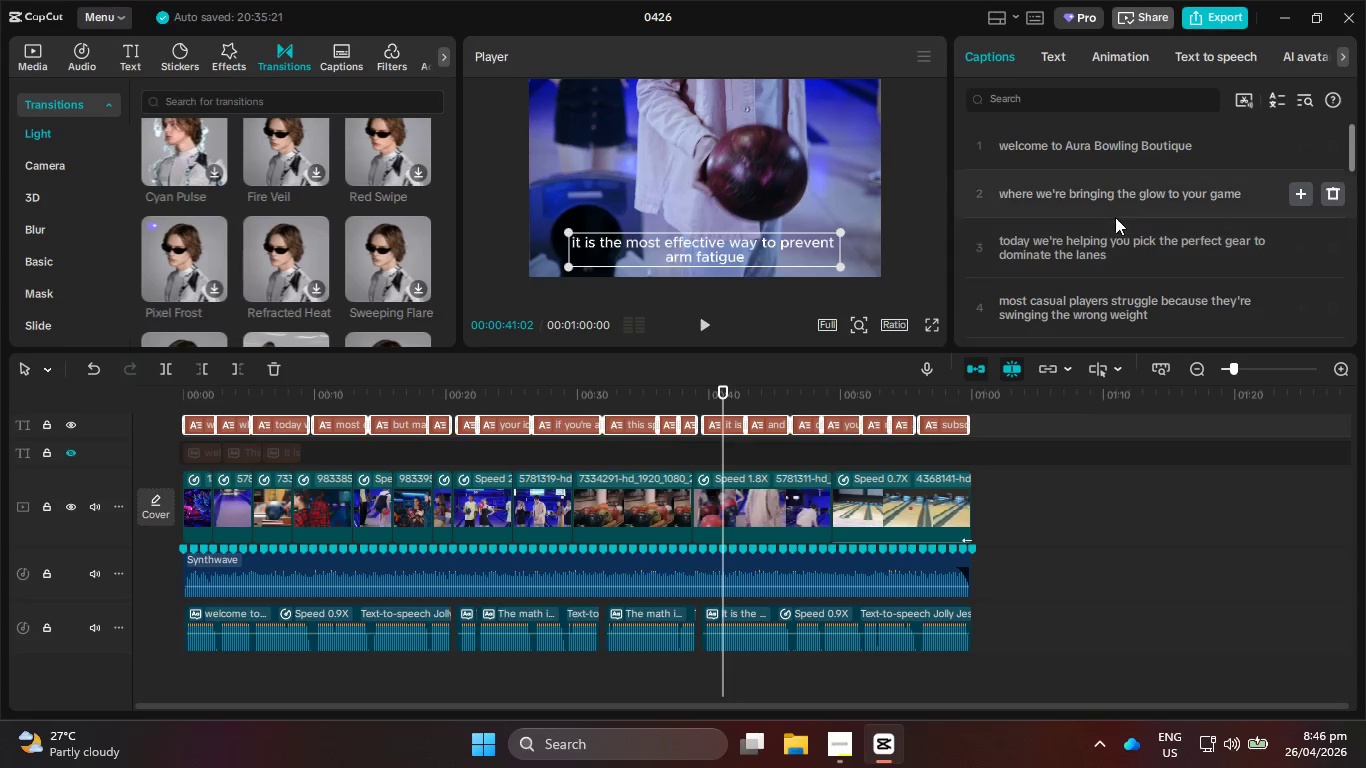 
left_click([1010, 146])
 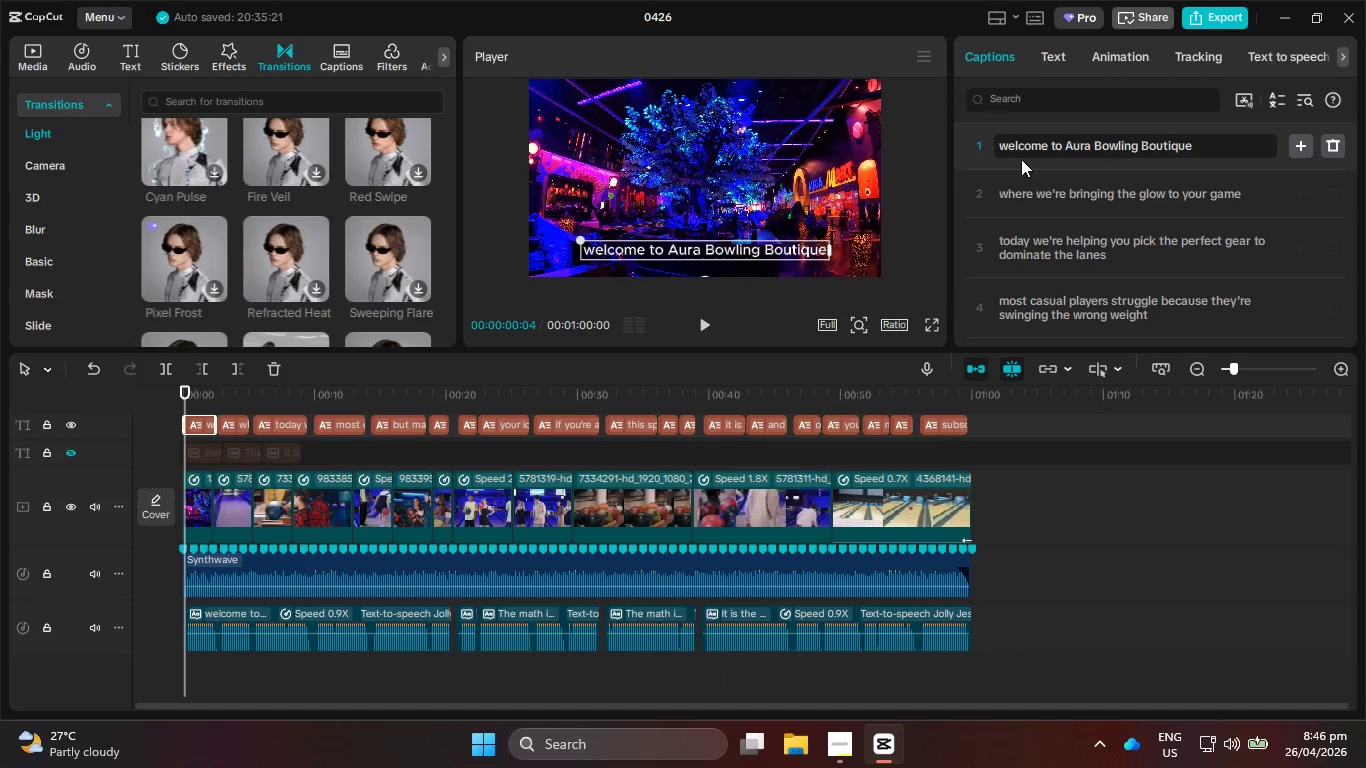 
key(Backspace)
 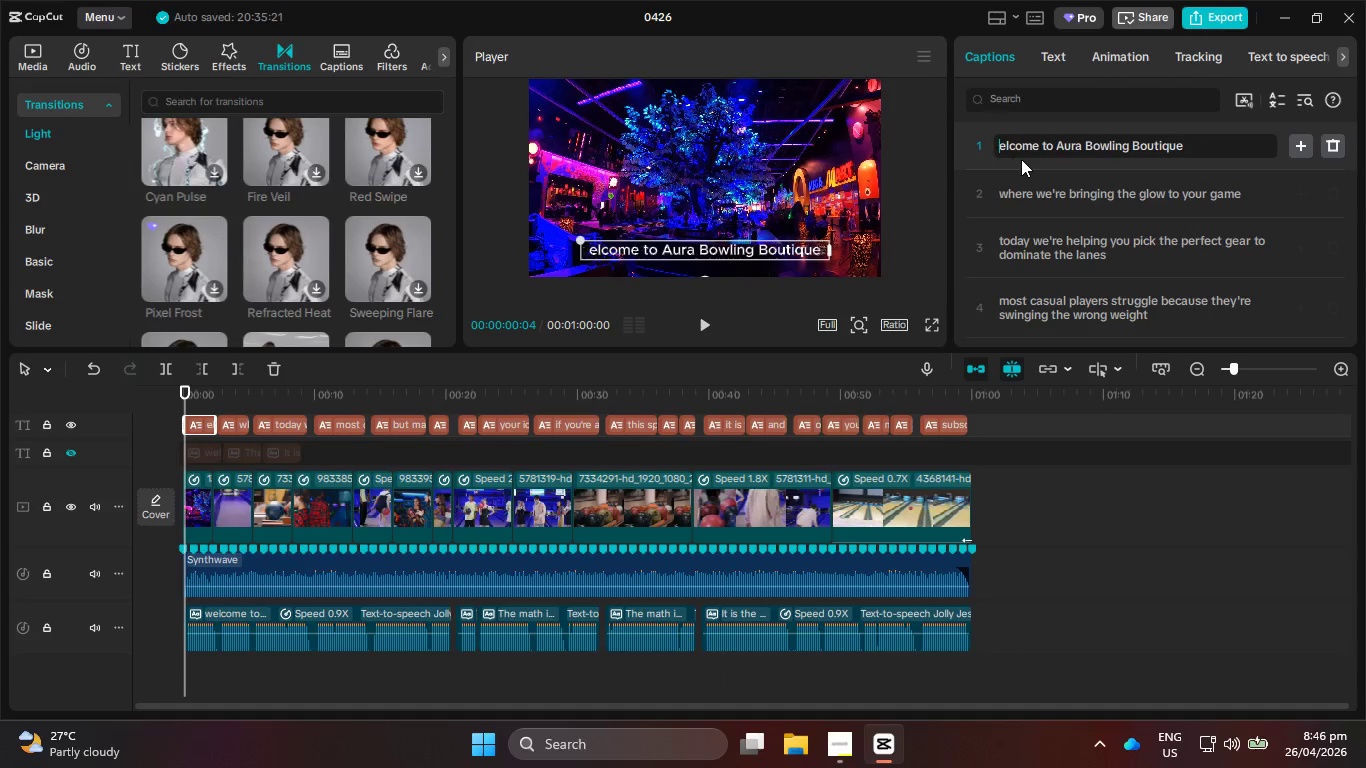 
key(Shift+W)
 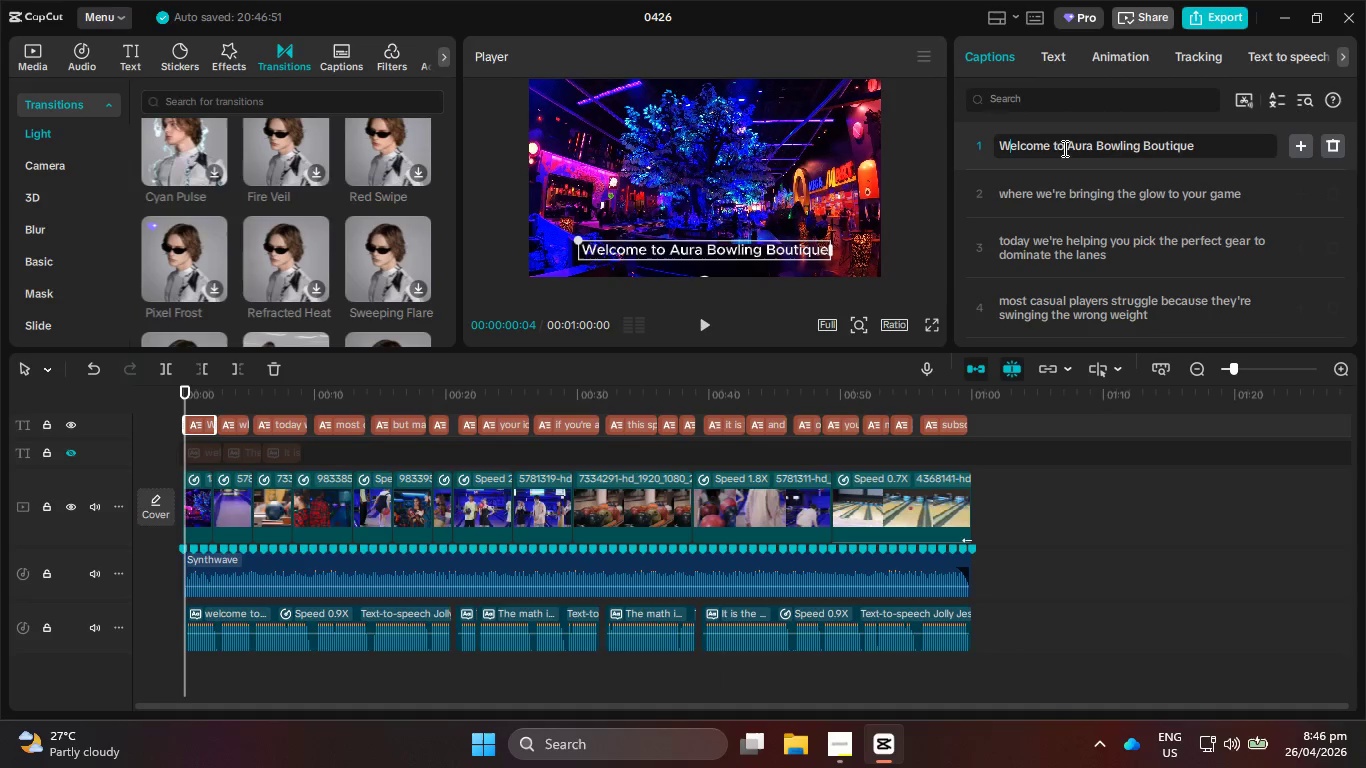 
left_click([1068, 148])
 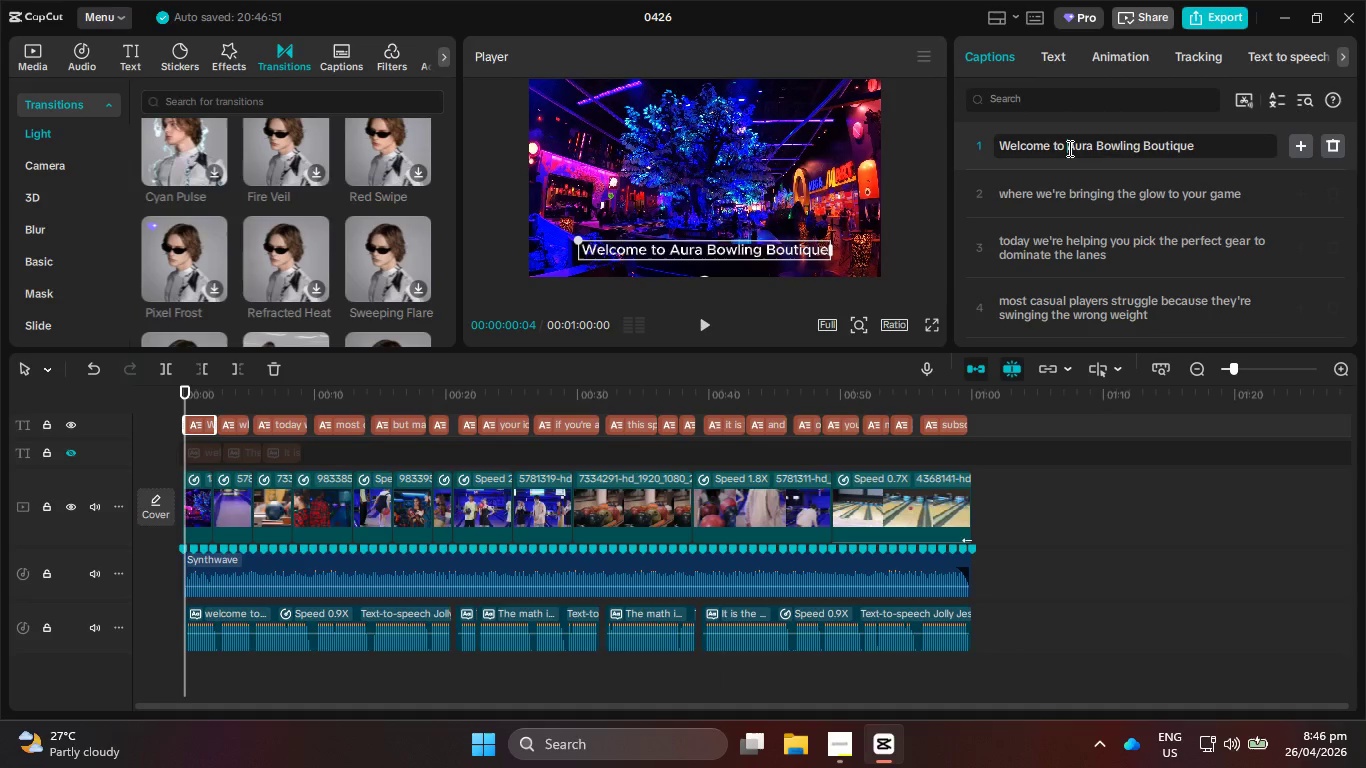 
key(Enter)
 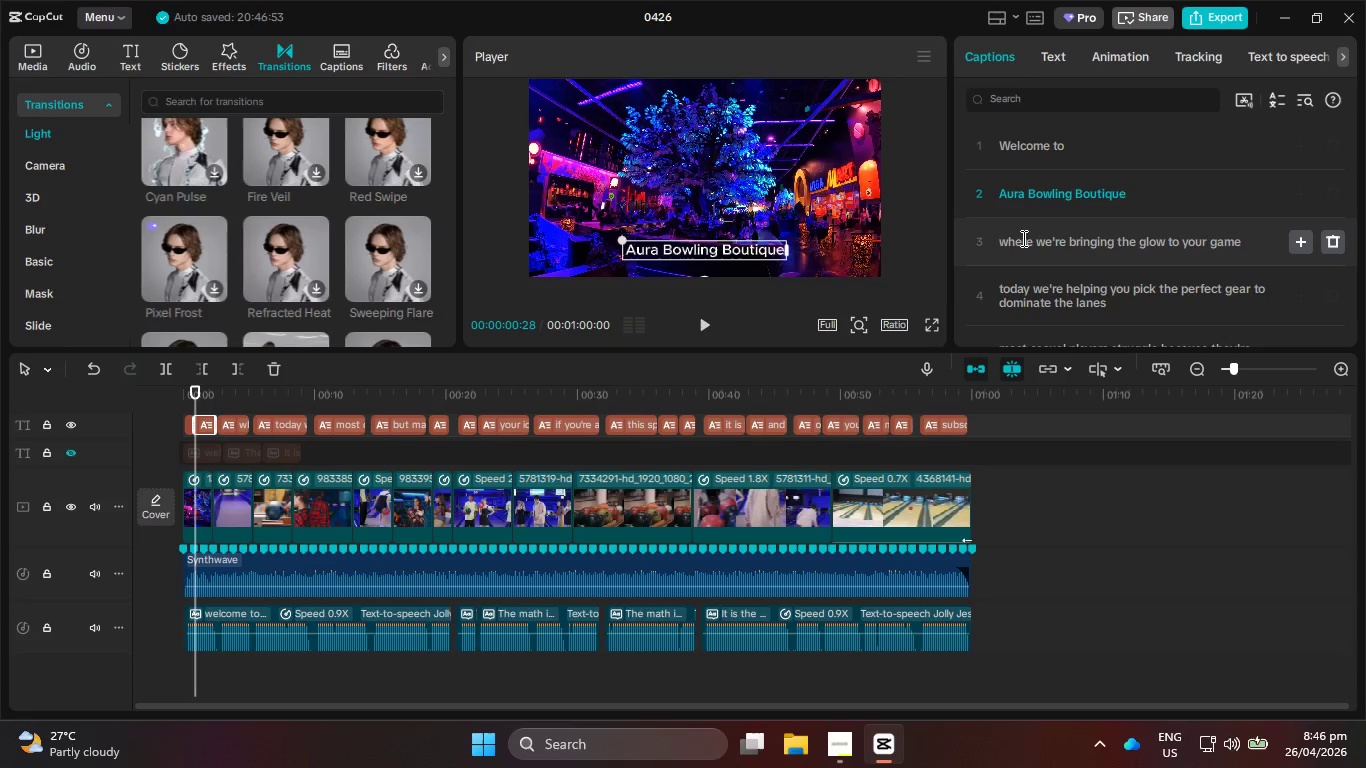 
wait(9.62)
 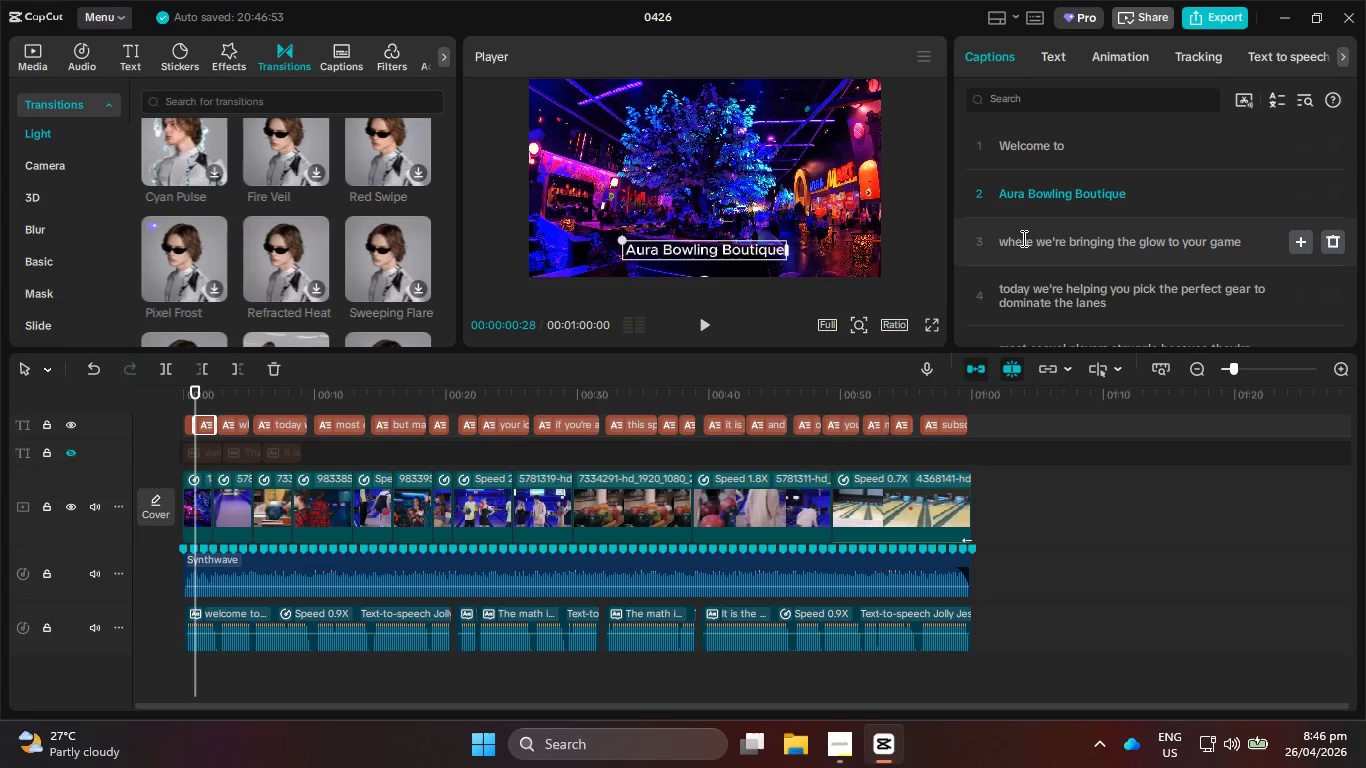 
scroll: coordinate [1006, 128], scroll_direction: none, amount: 0.0
 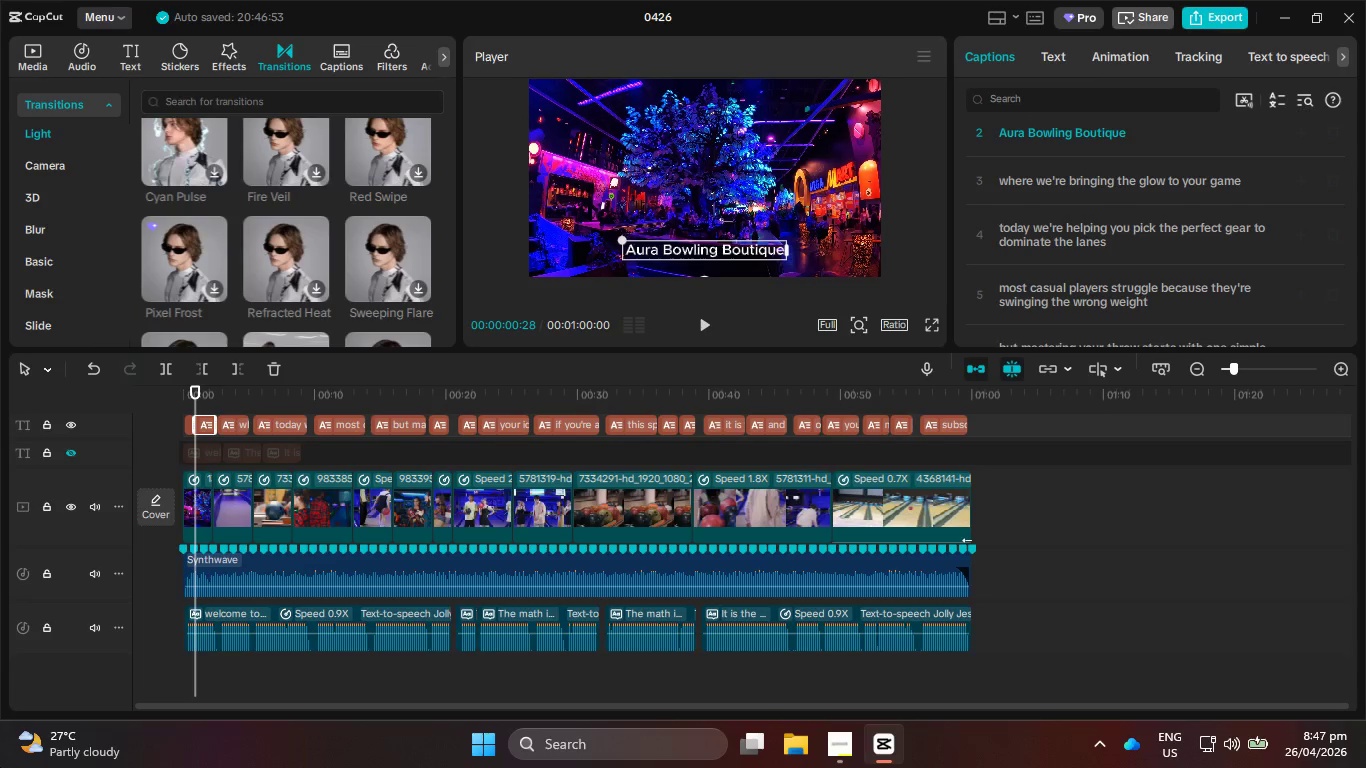 
wait(34.16)
 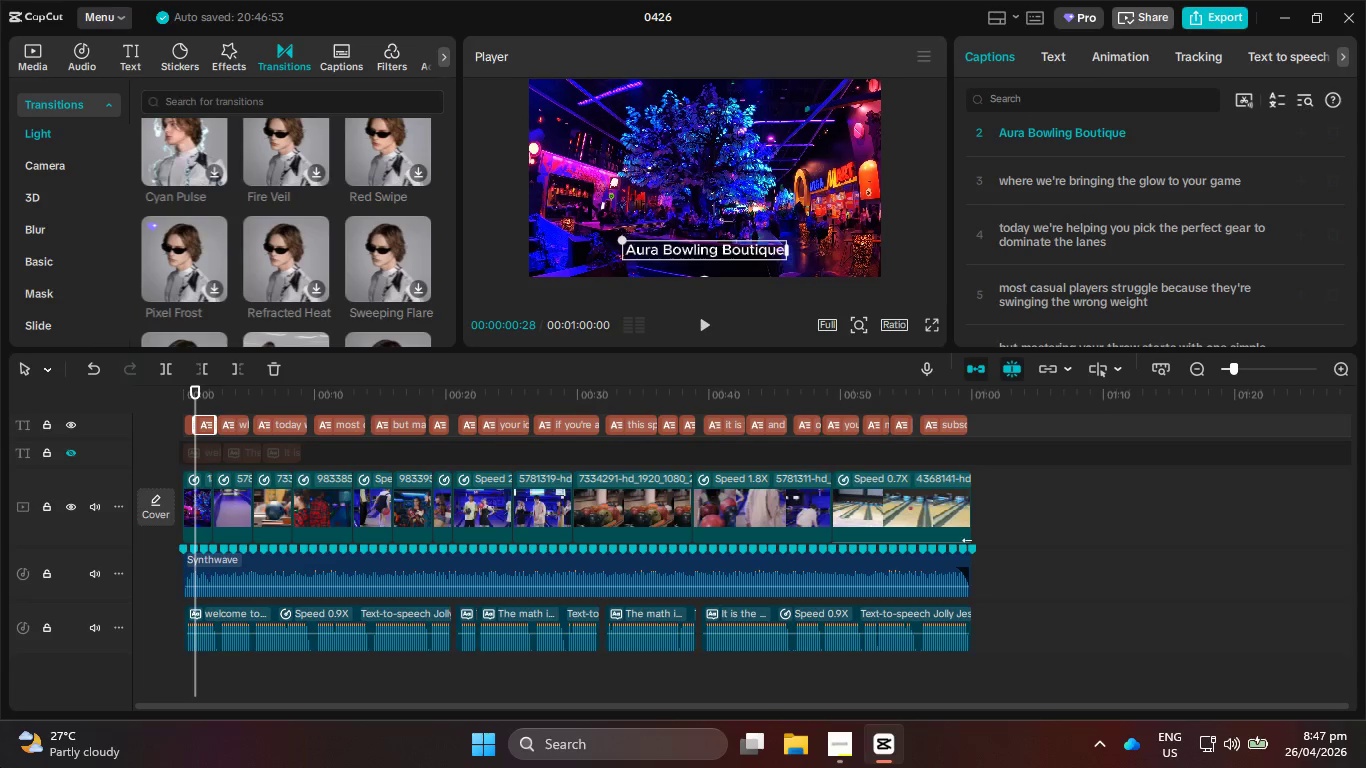 
left_click([1071, 183])
 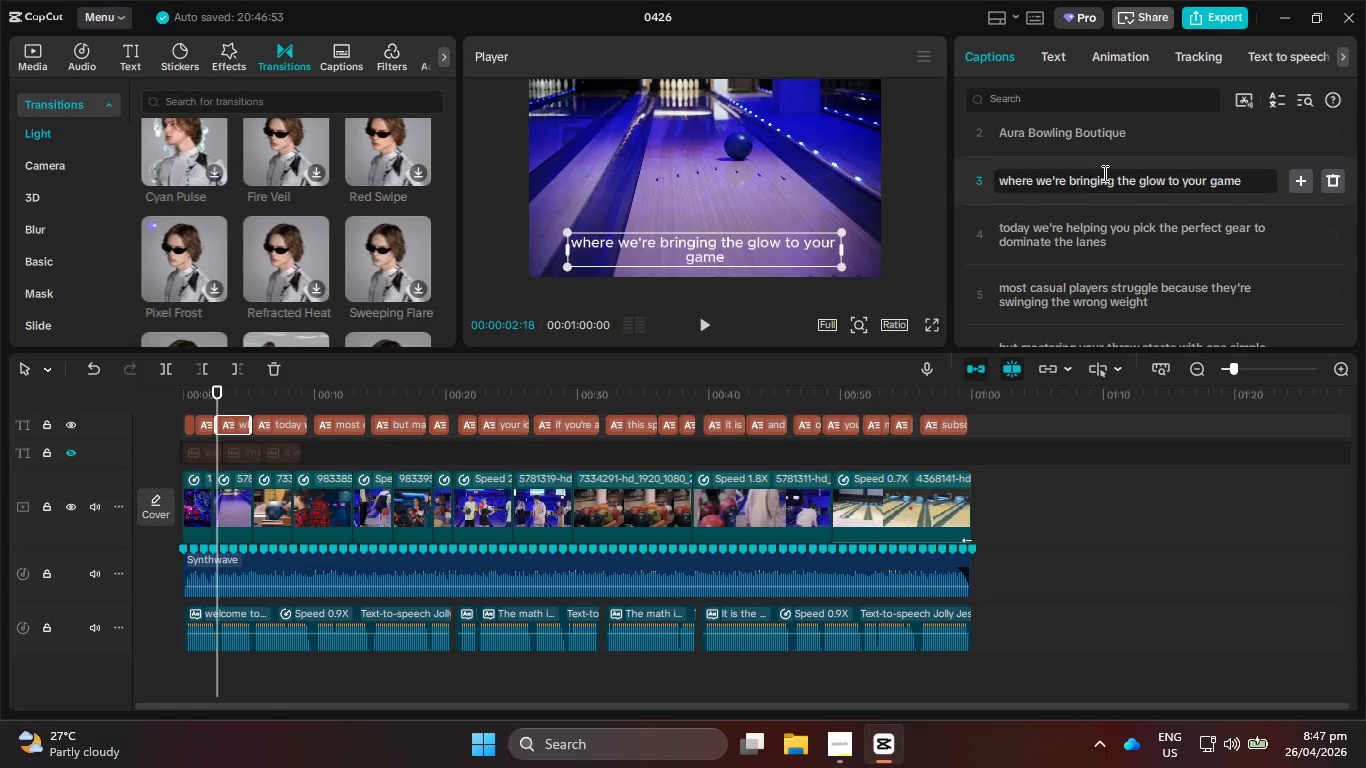 
left_click([1117, 180])
 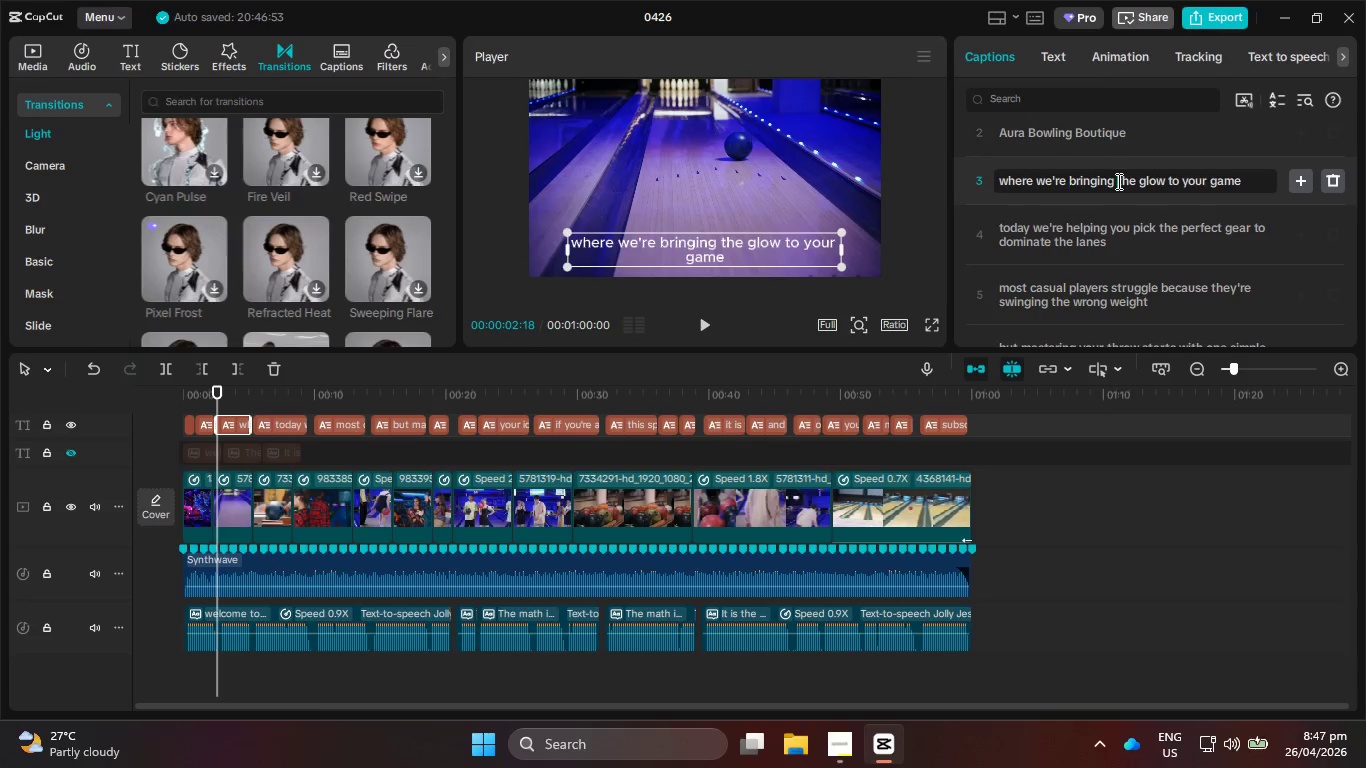 
key(Enter)
 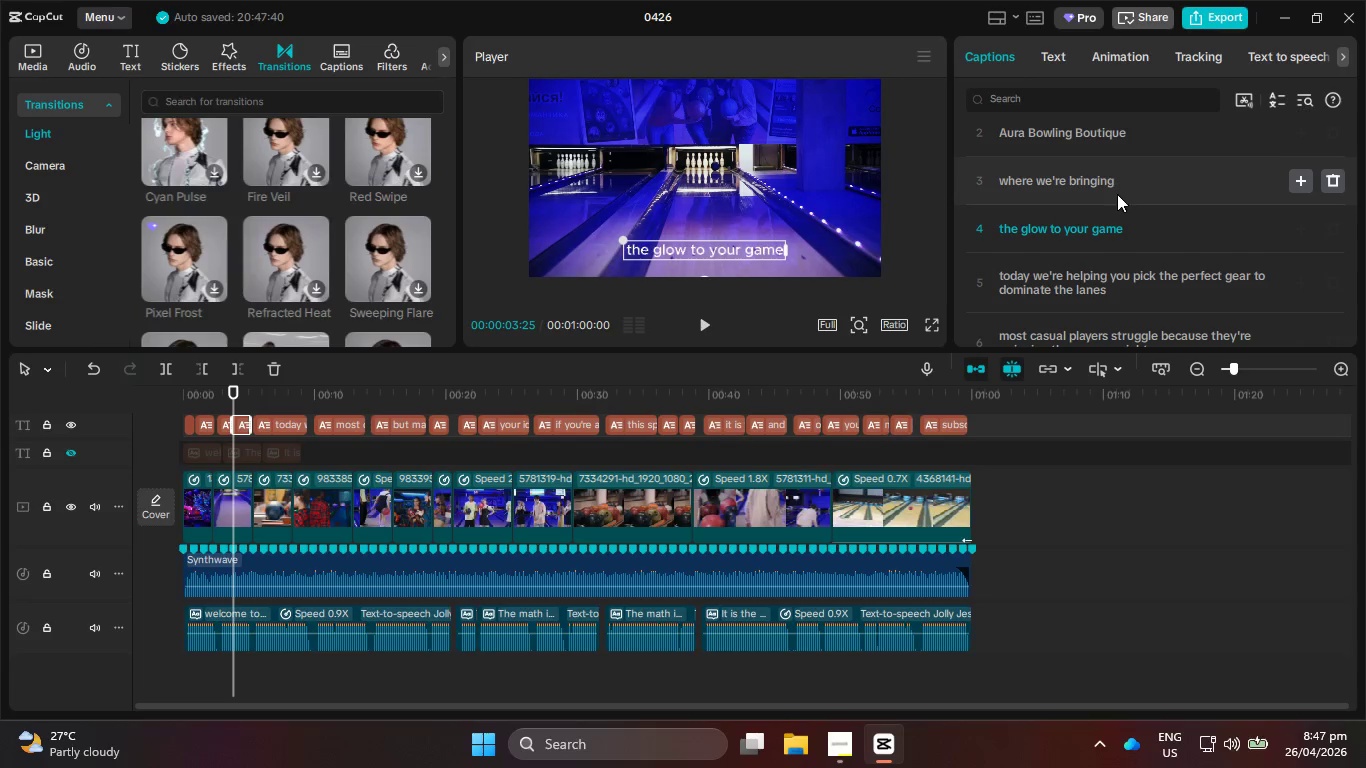 
scroll: coordinate [1117, 197], scroll_direction: down, amount: 1.0
 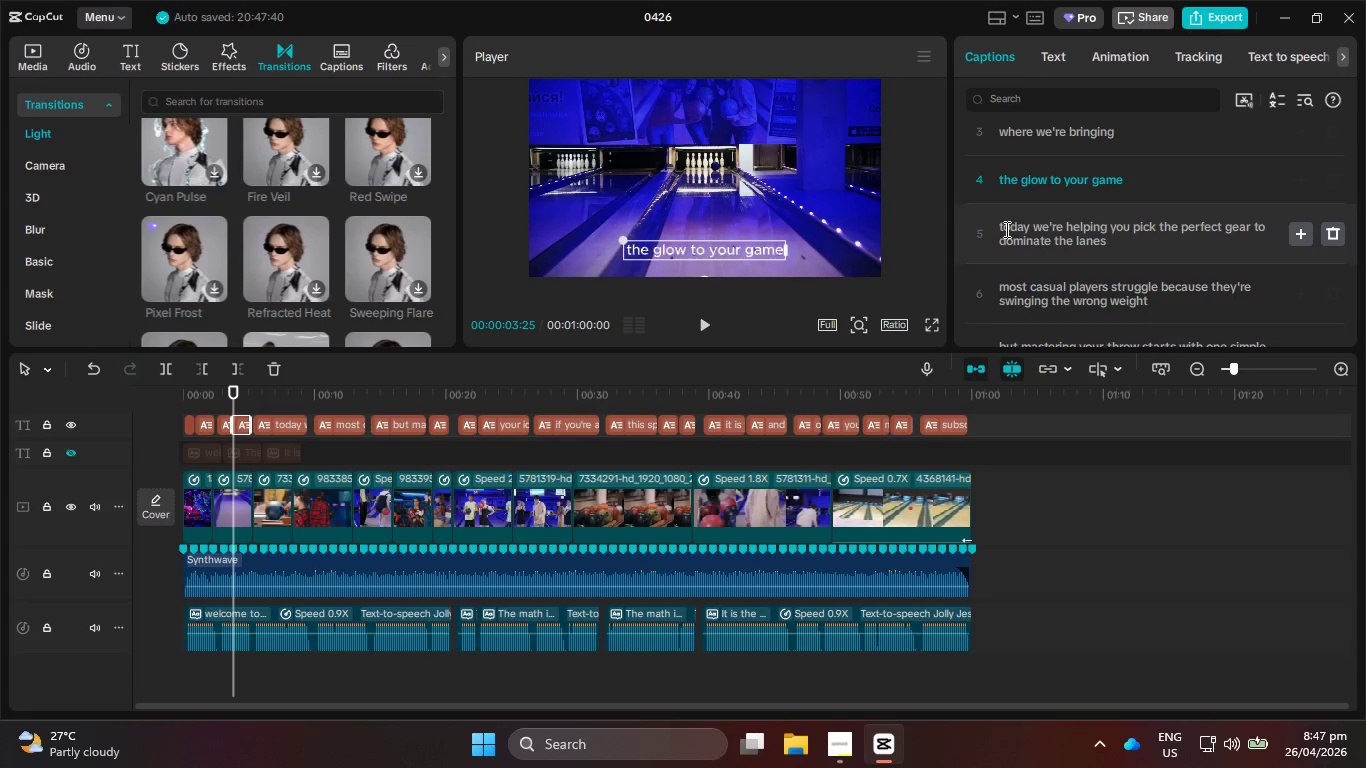 
left_click([1002, 229])
 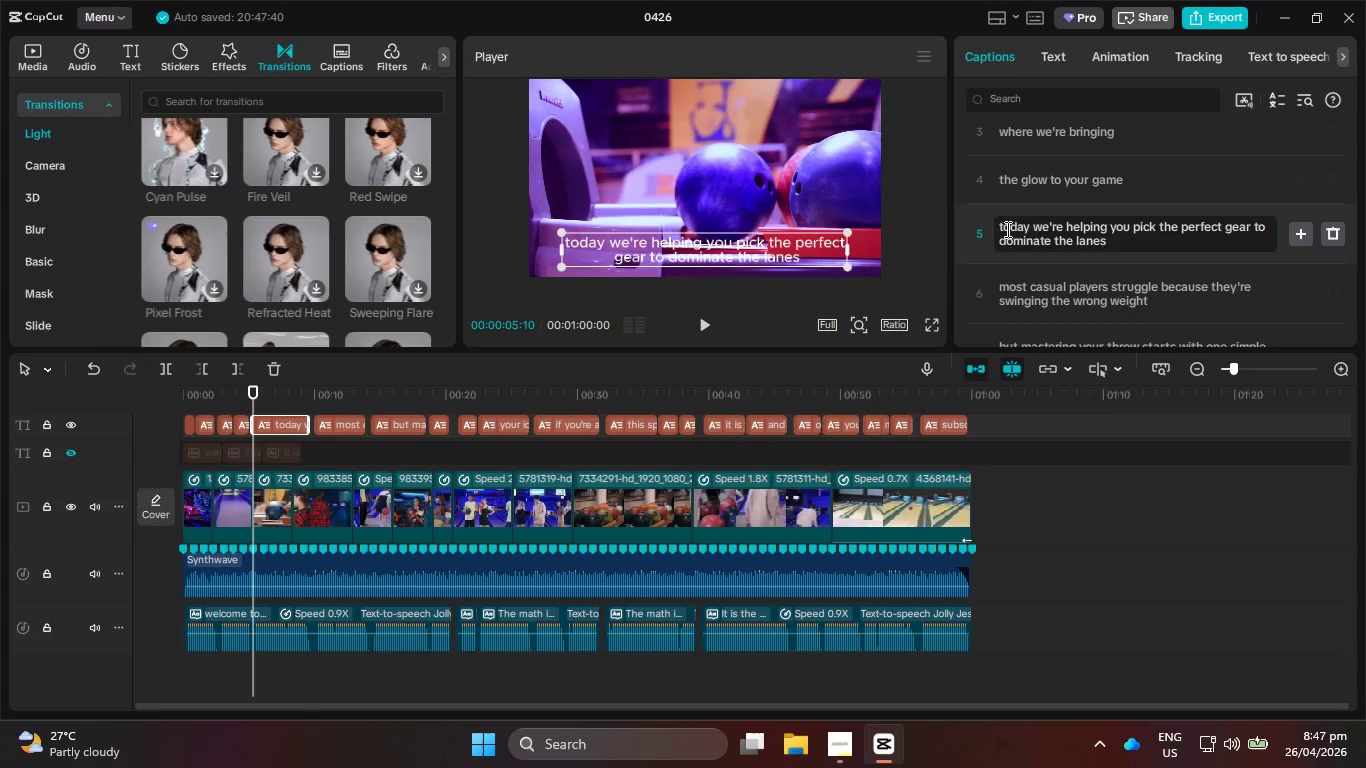 
key(Backspace)
 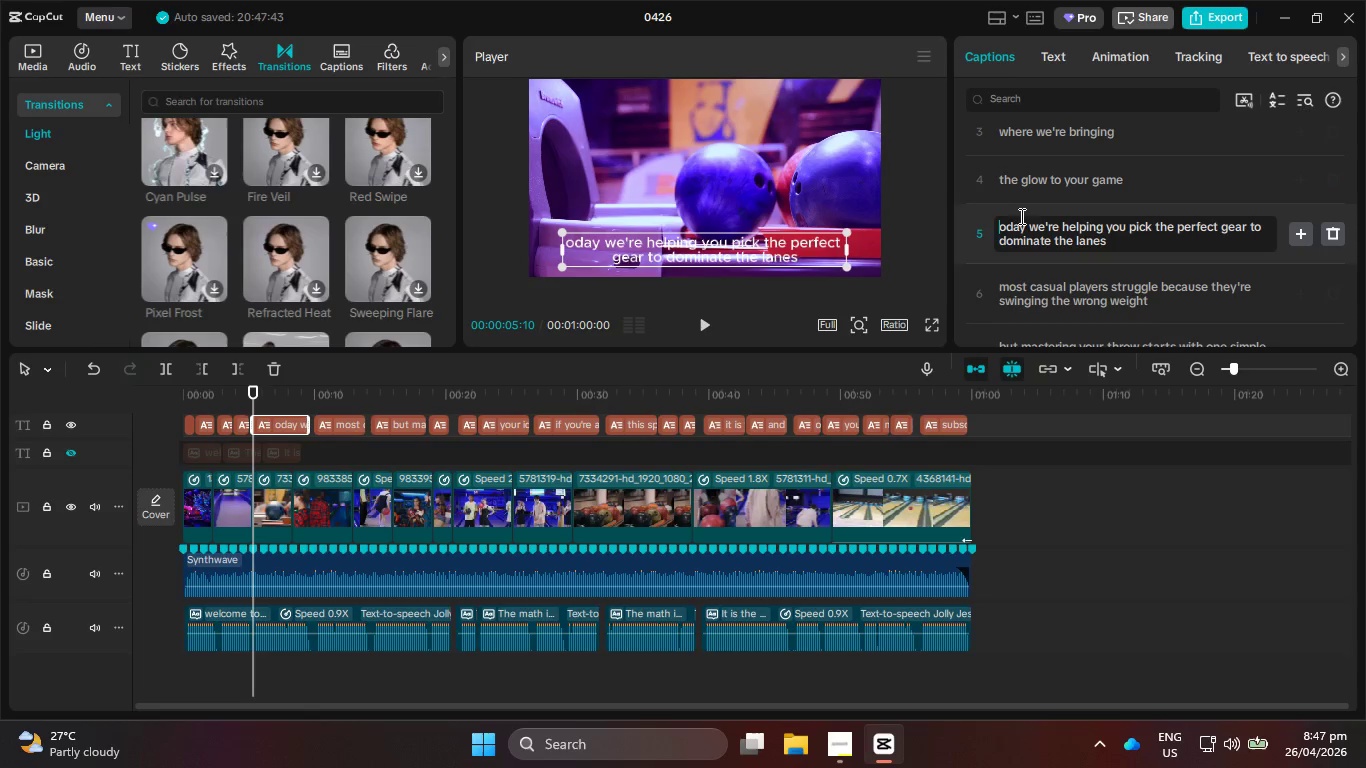 
key(Shift+T)
 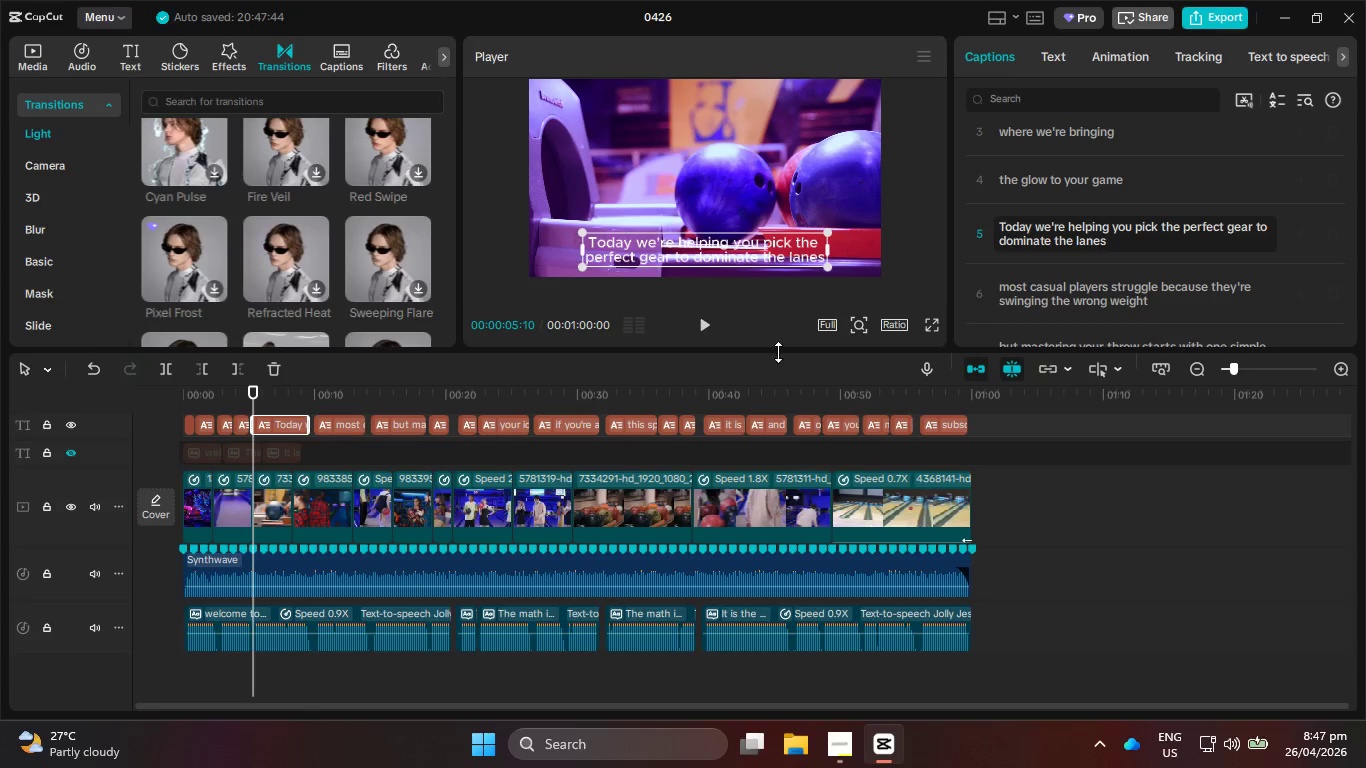 
left_click([716, 326])
 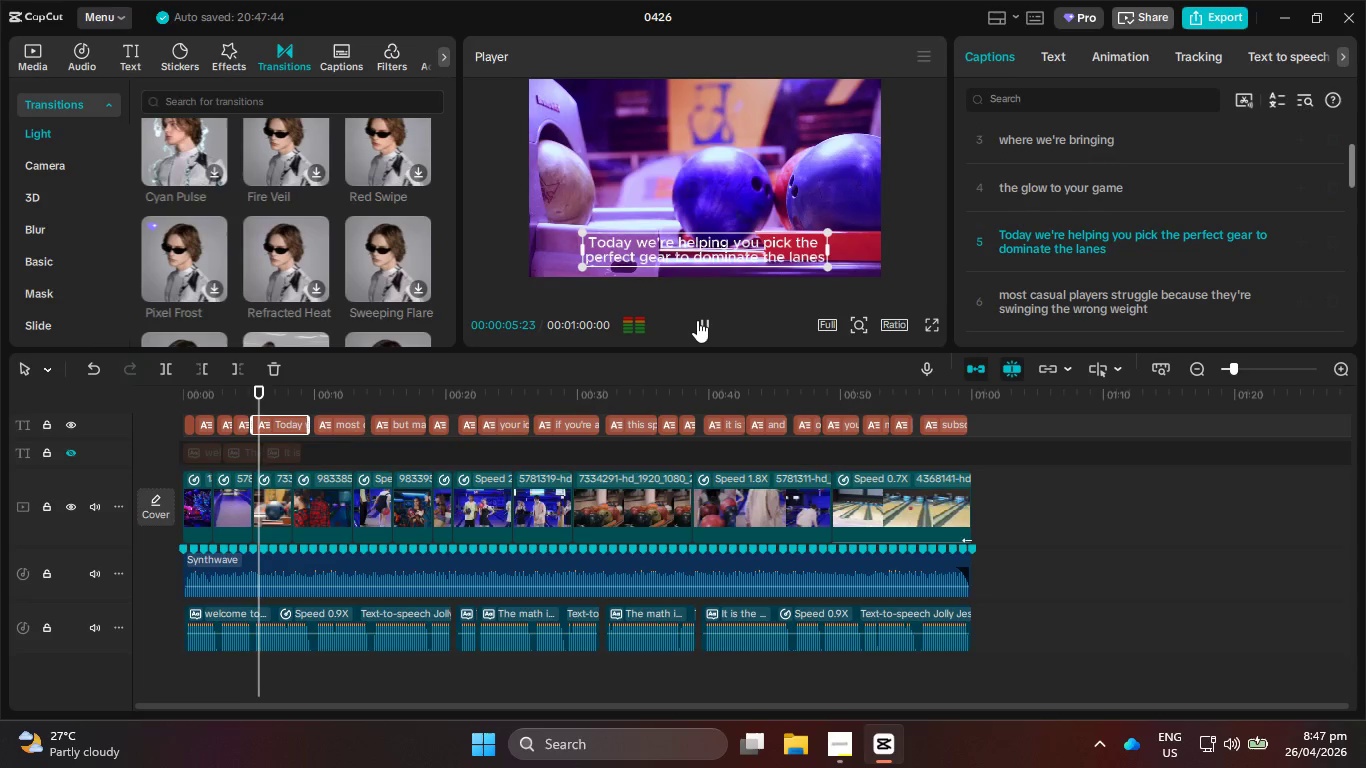 
left_click([697, 320])
 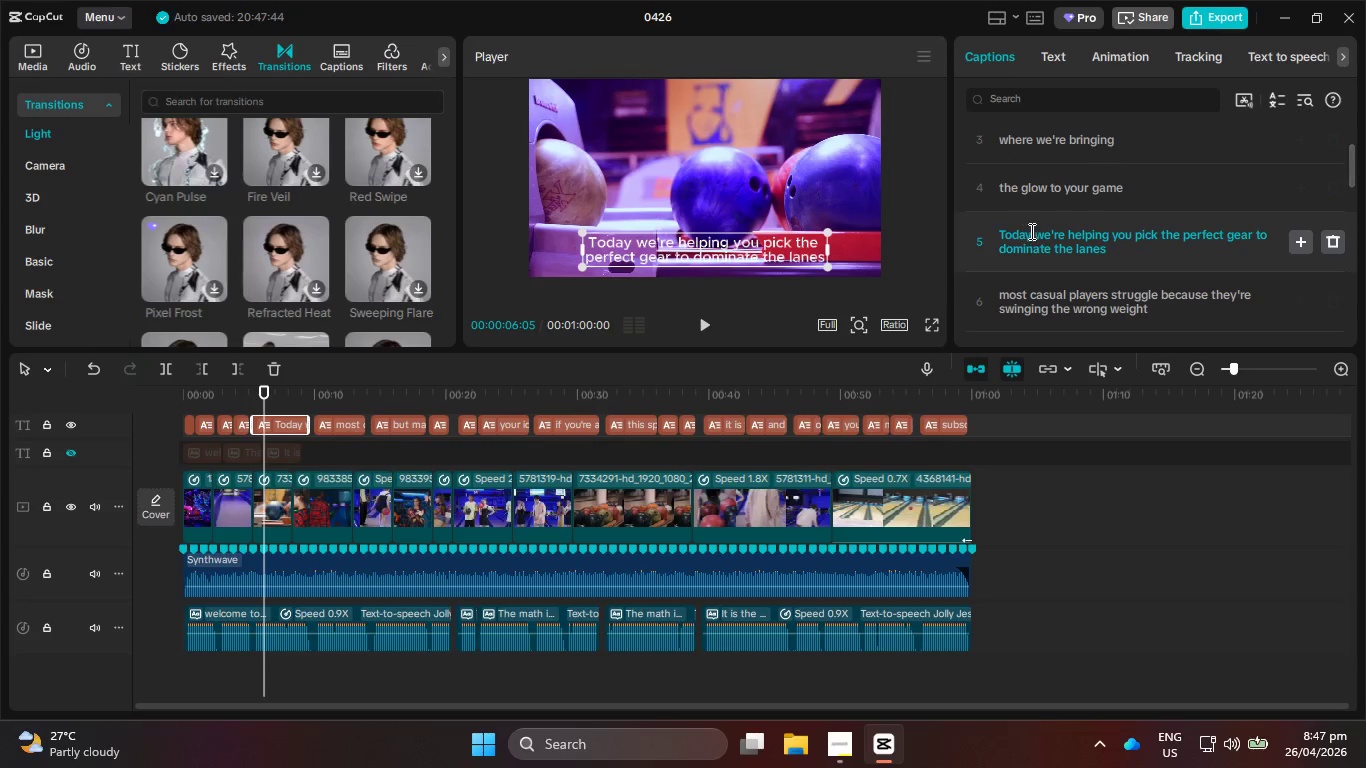 
left_click([1036, 232])
 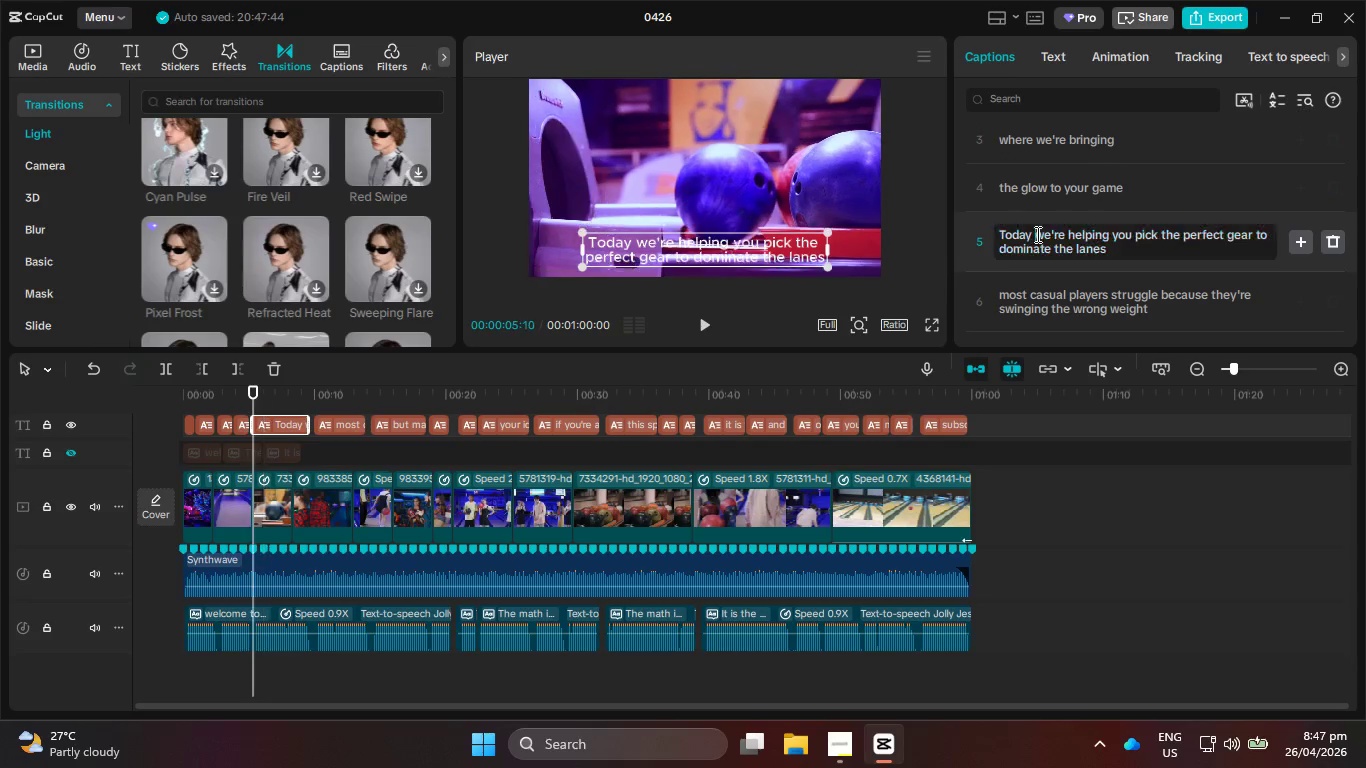 
key(Enter)
 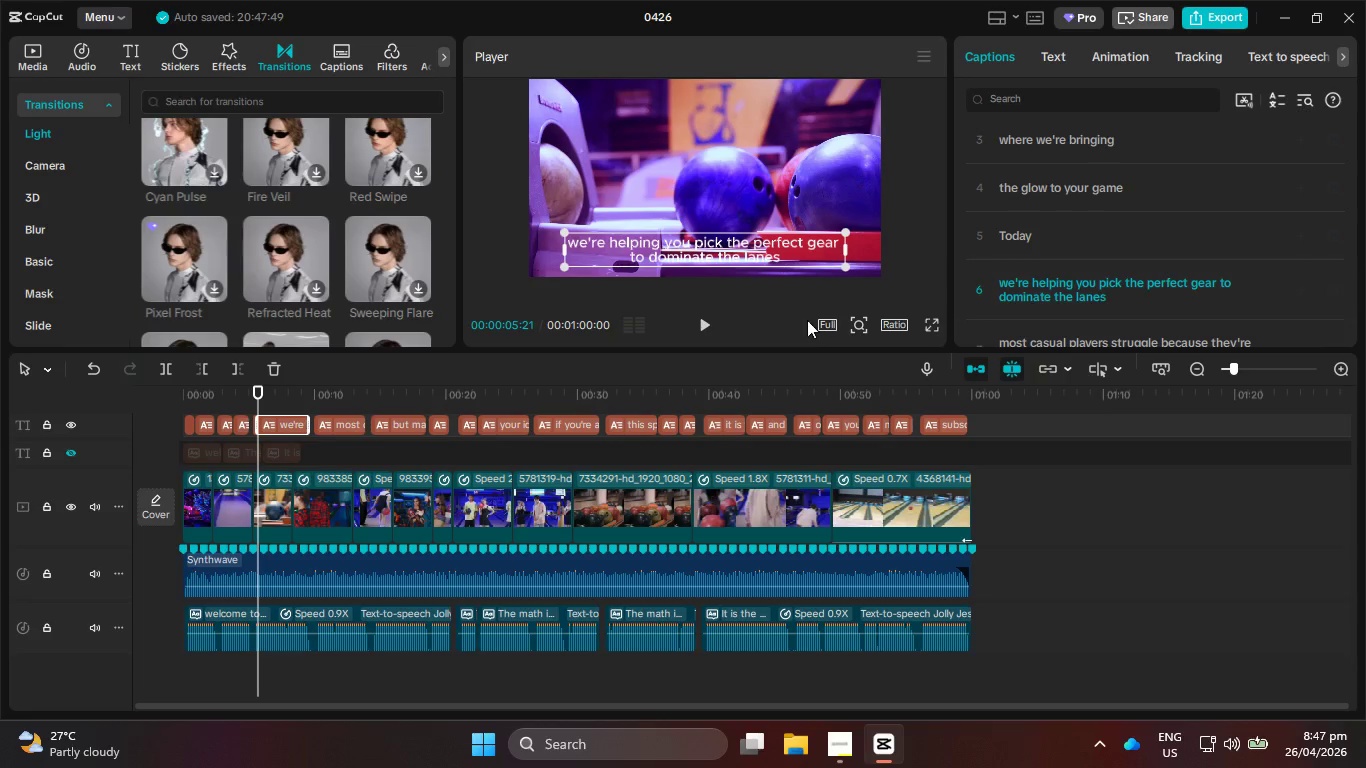 
left_click([701, 320])
 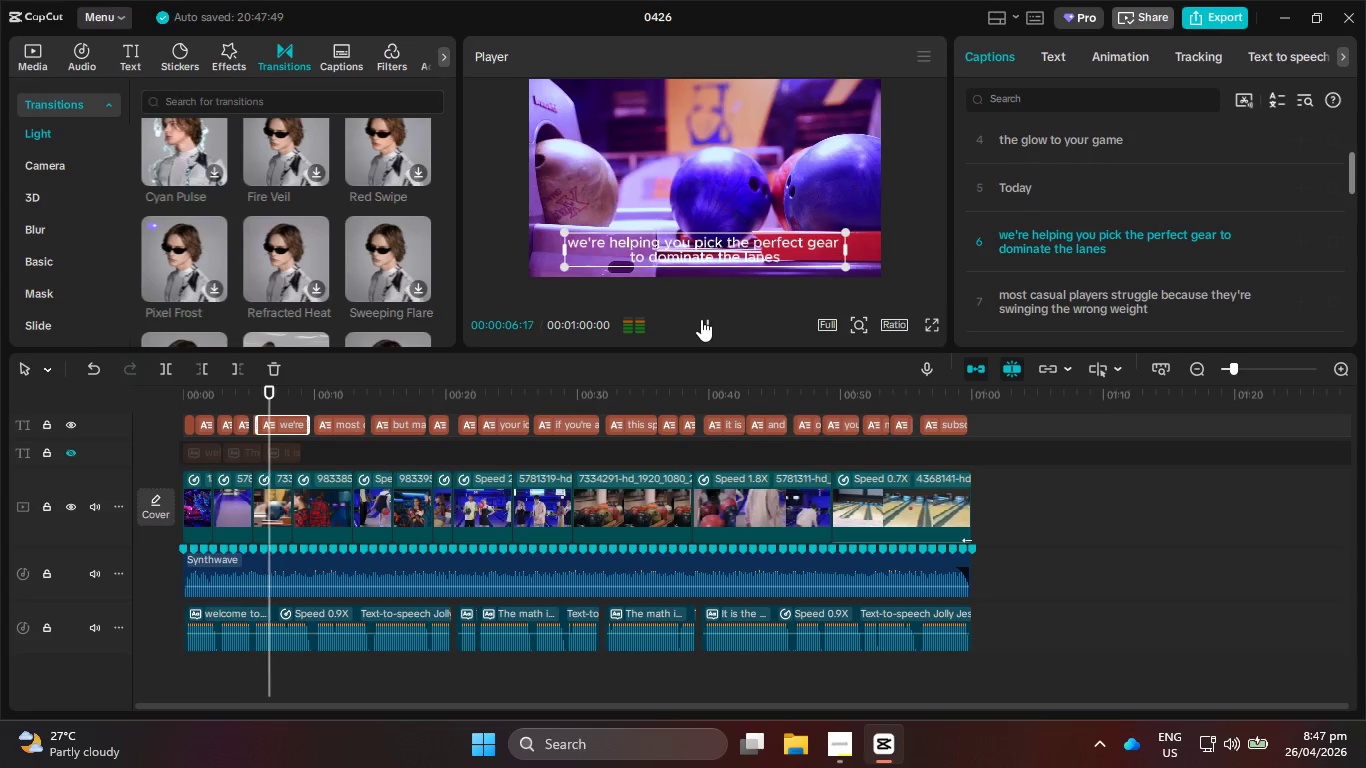 
left_click([701, 319])
 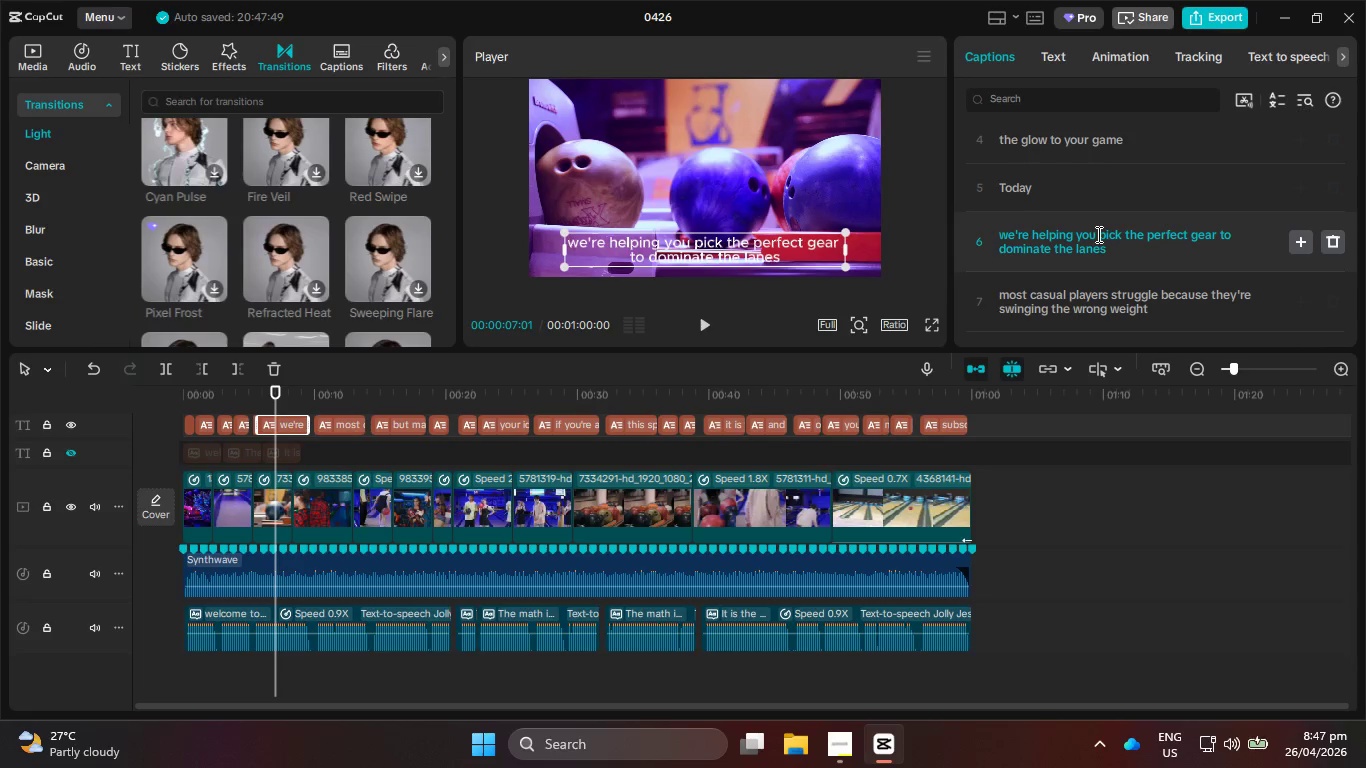 
left_click([1101, 235])
 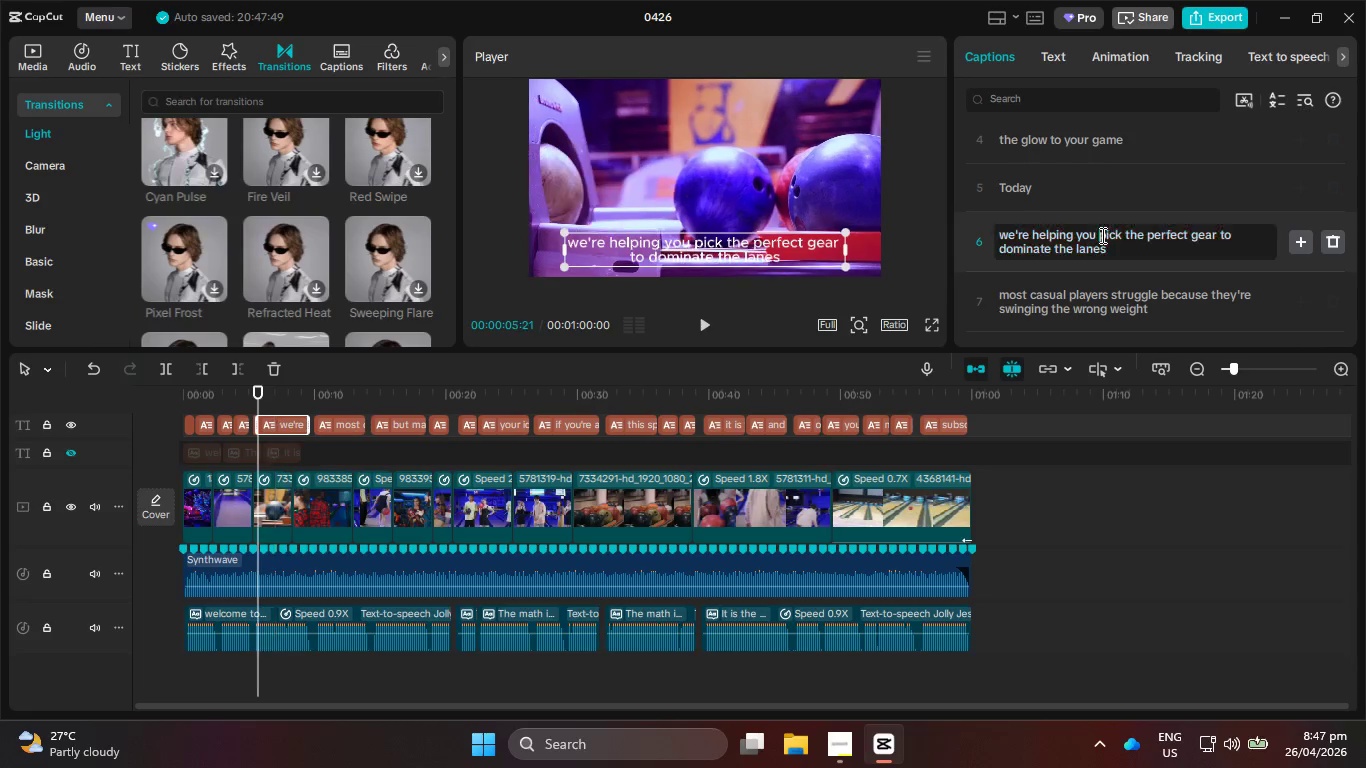 
key(Enter)
 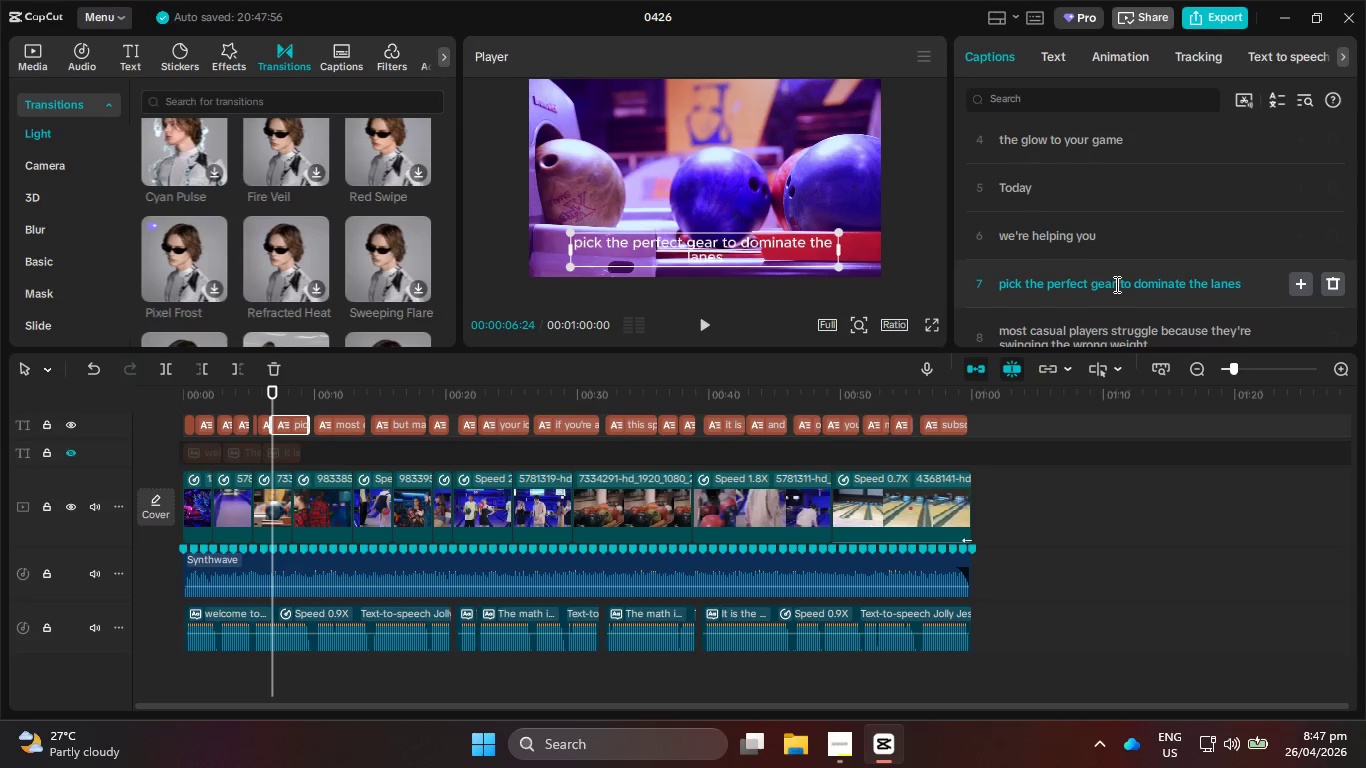 
left_click([1119, 284])
 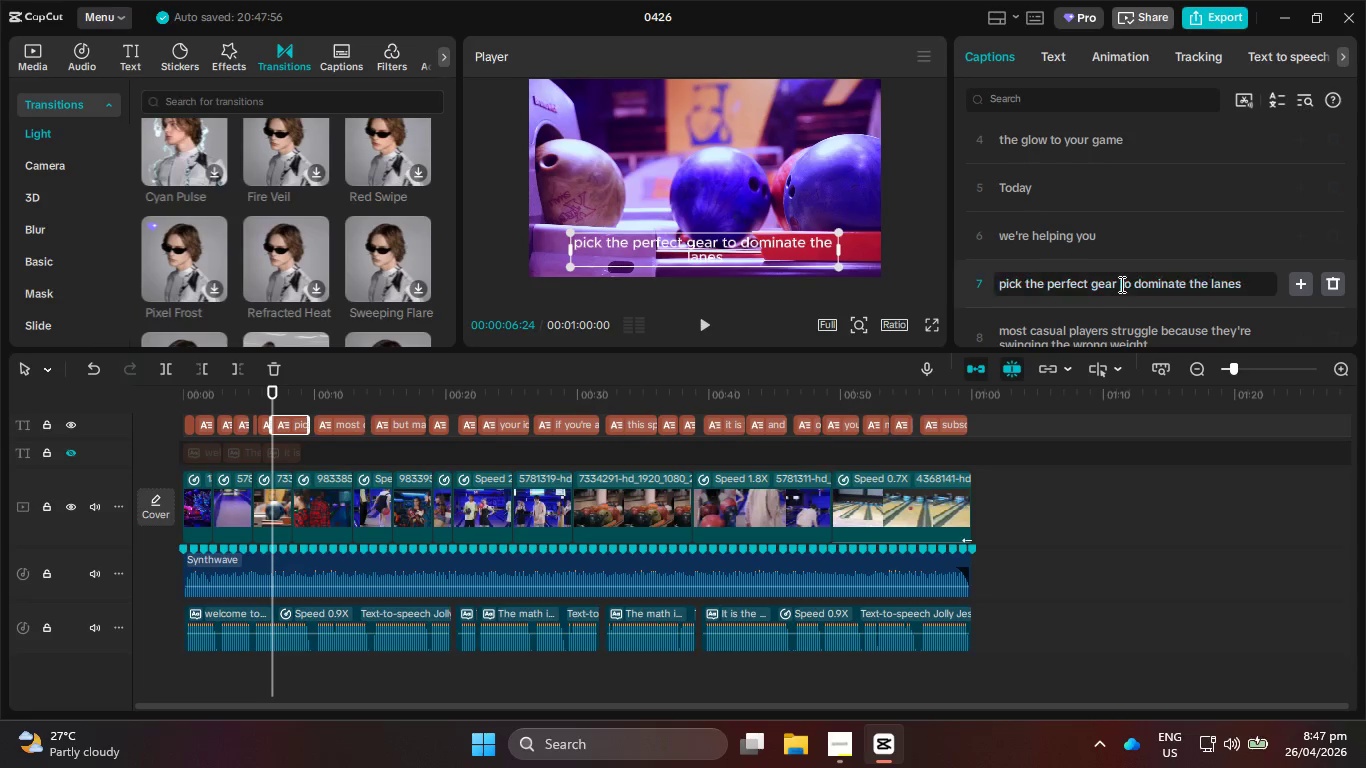 
key(Enter)
 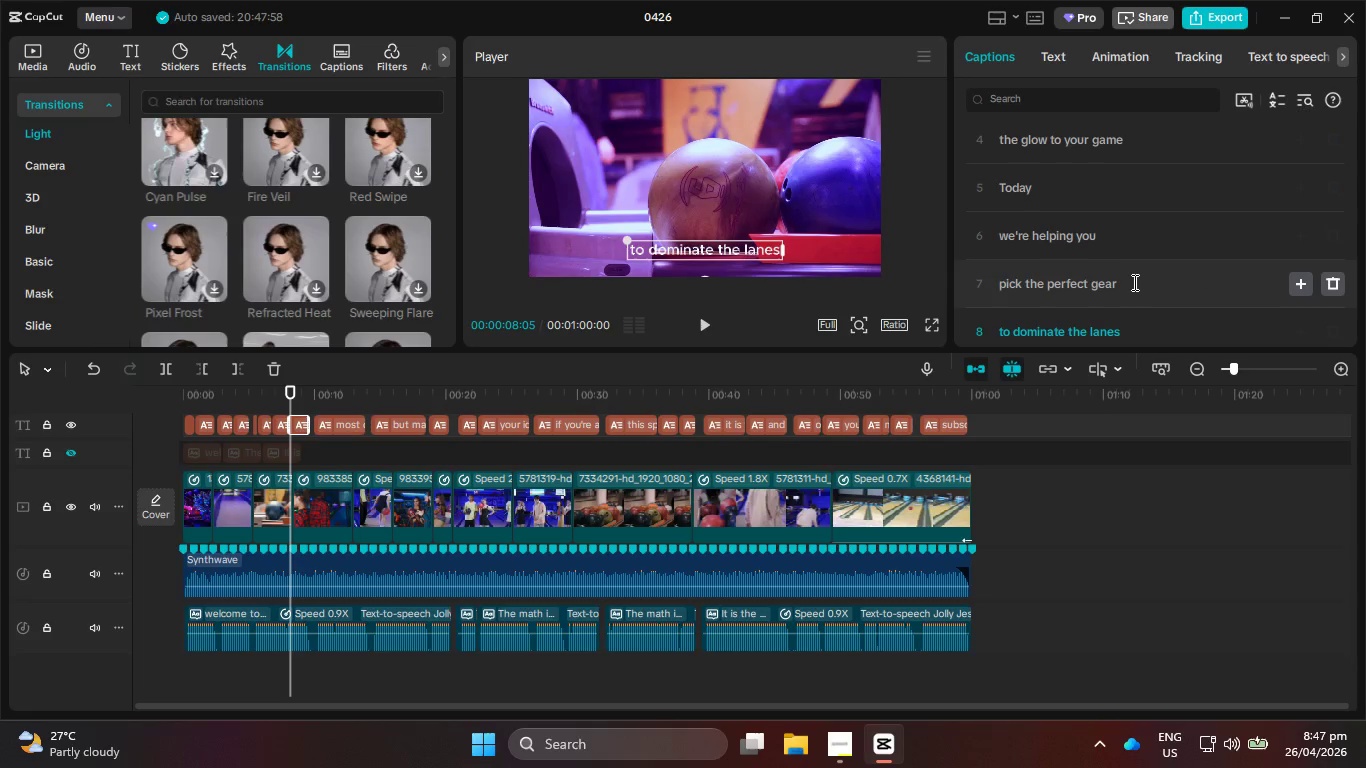 
scroll: coordinate [1133, 282], scroll_direction: down, amount: 3.0
 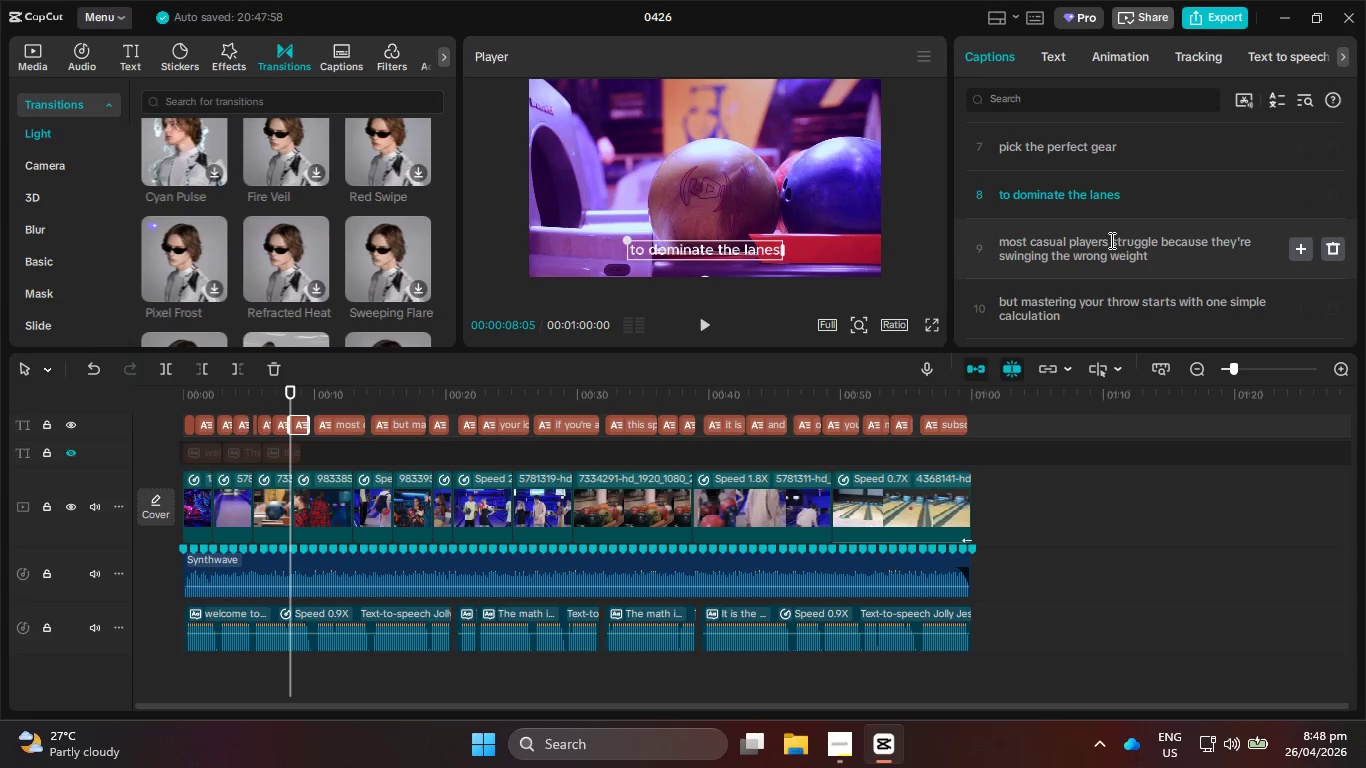 
left_click([1112, 240])
 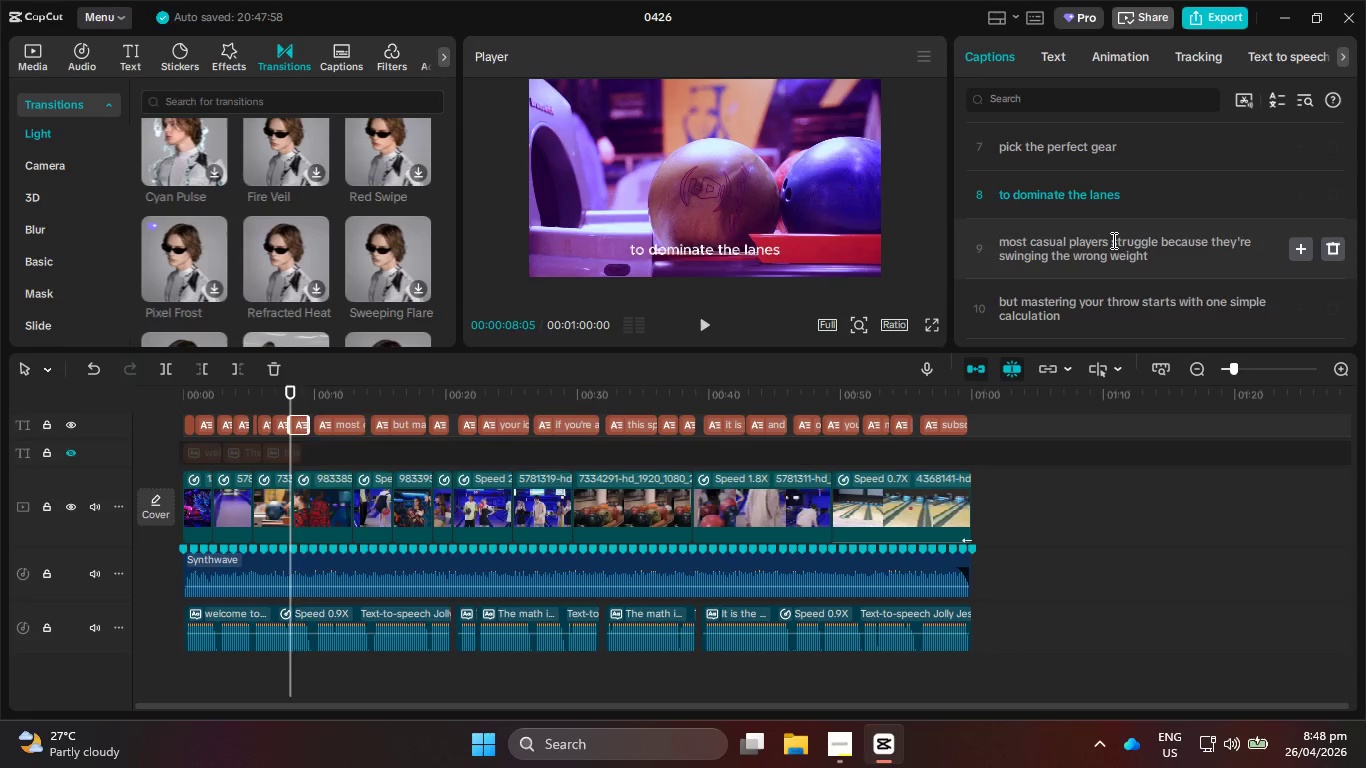 
key(Enter)
 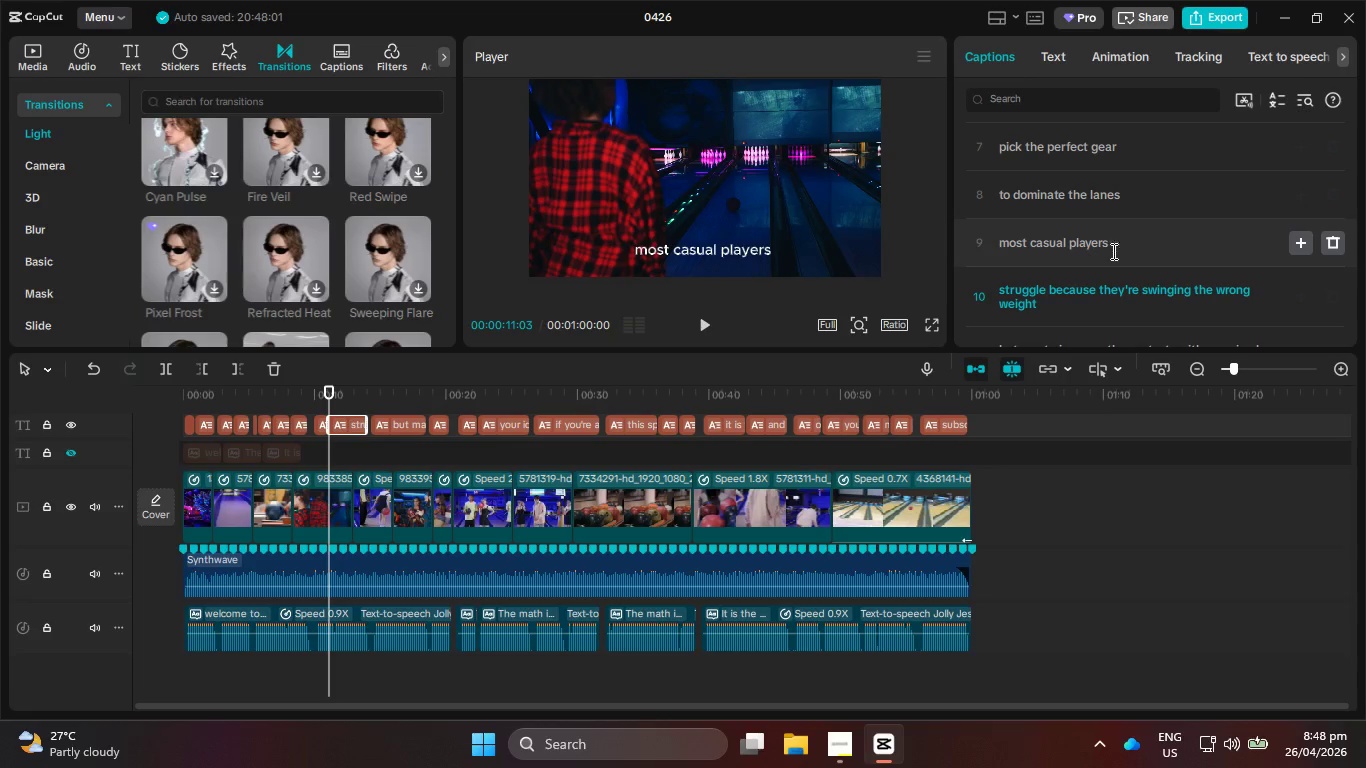 
scroll: coordinate [1115, 261], scroll_direction: down, amount: 1.0
 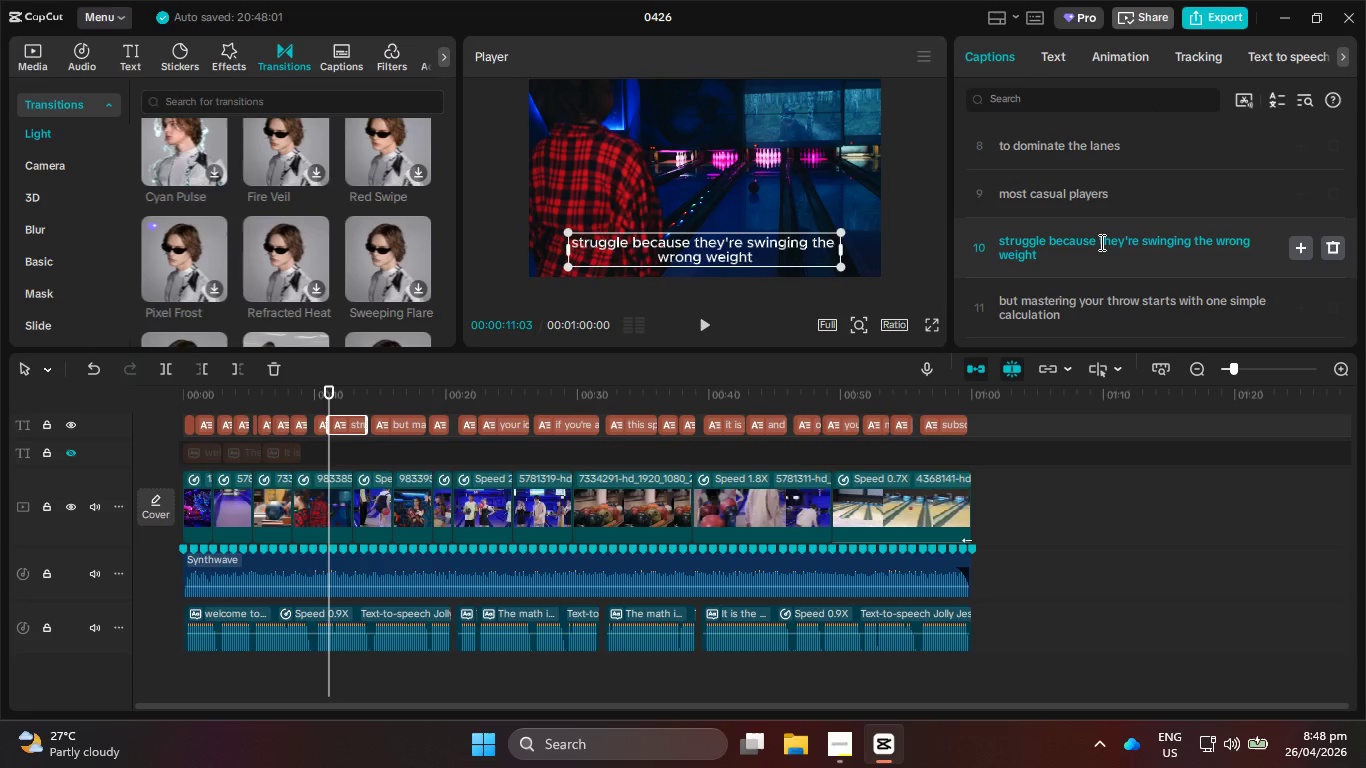 
key(Enter)
 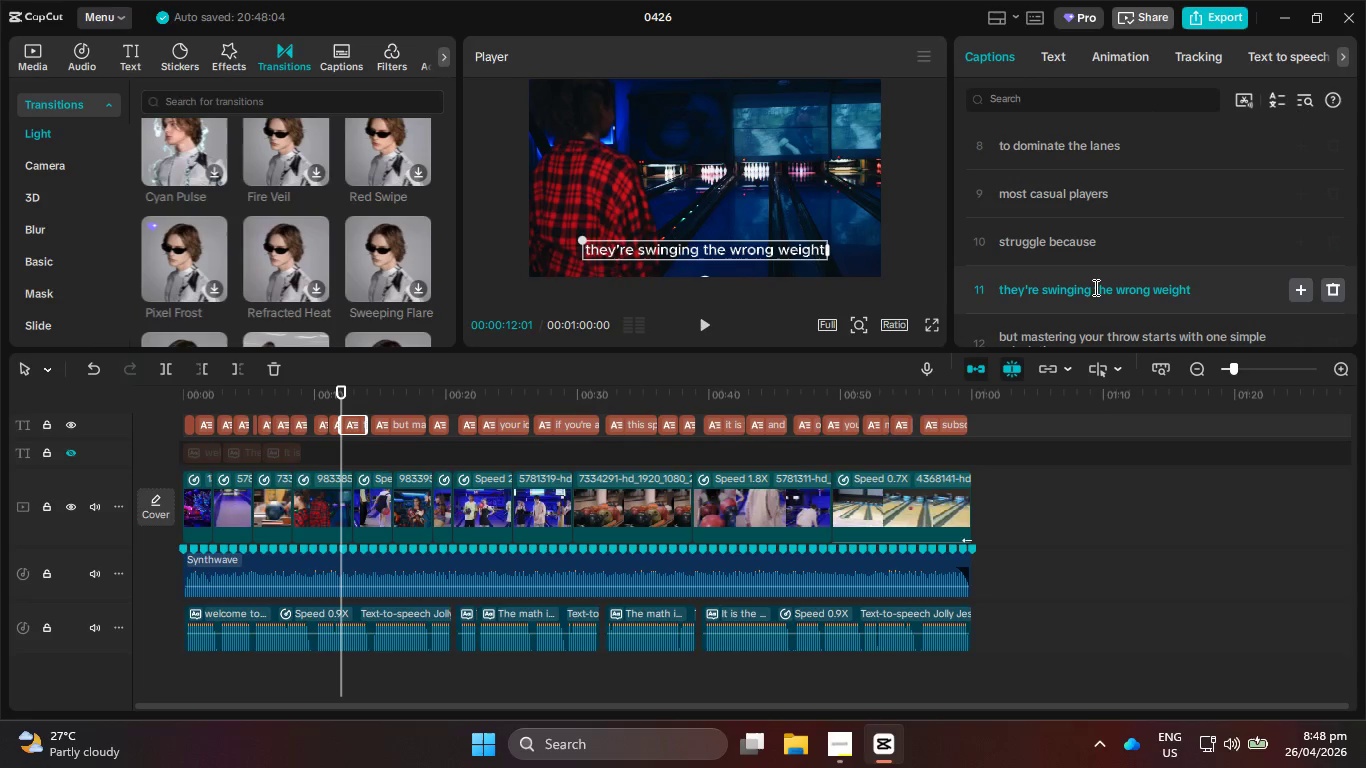 
left_click([1094, 287])
 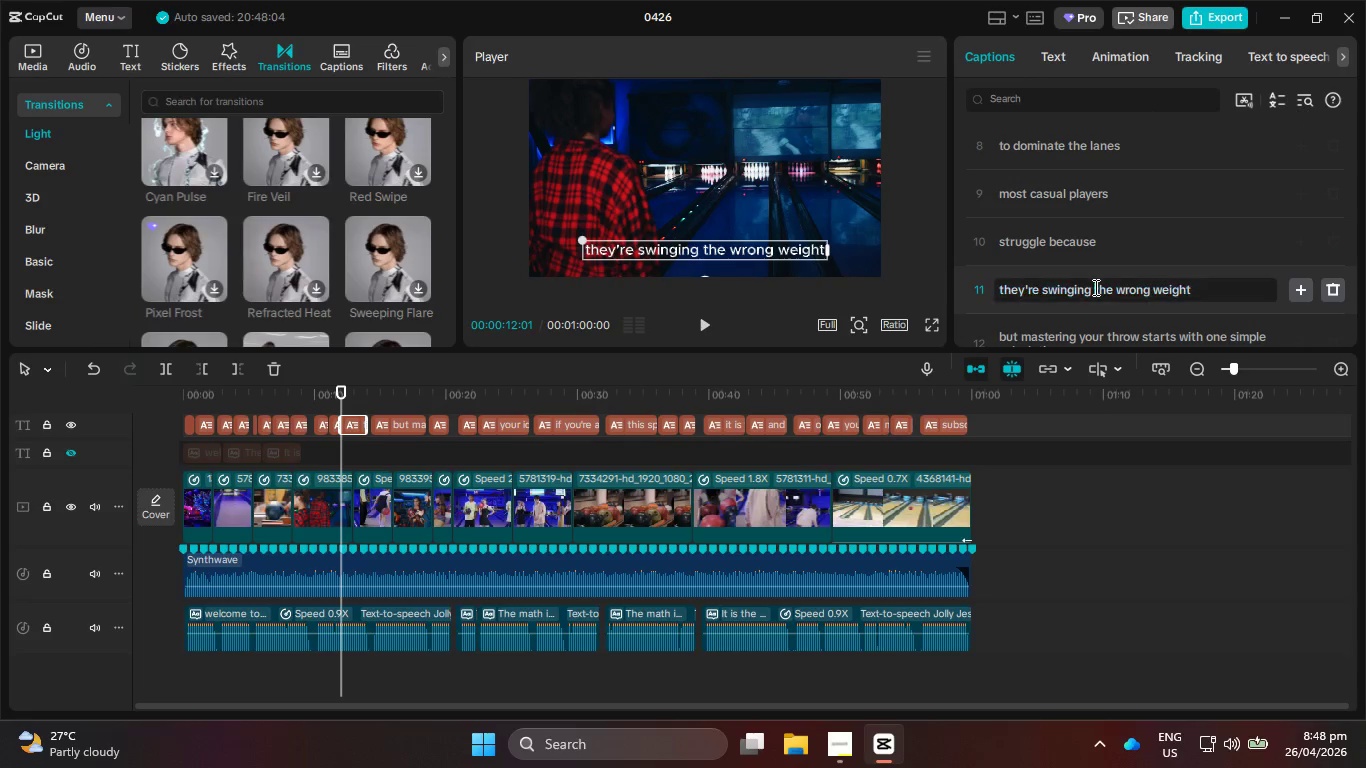 
key(Enter)
 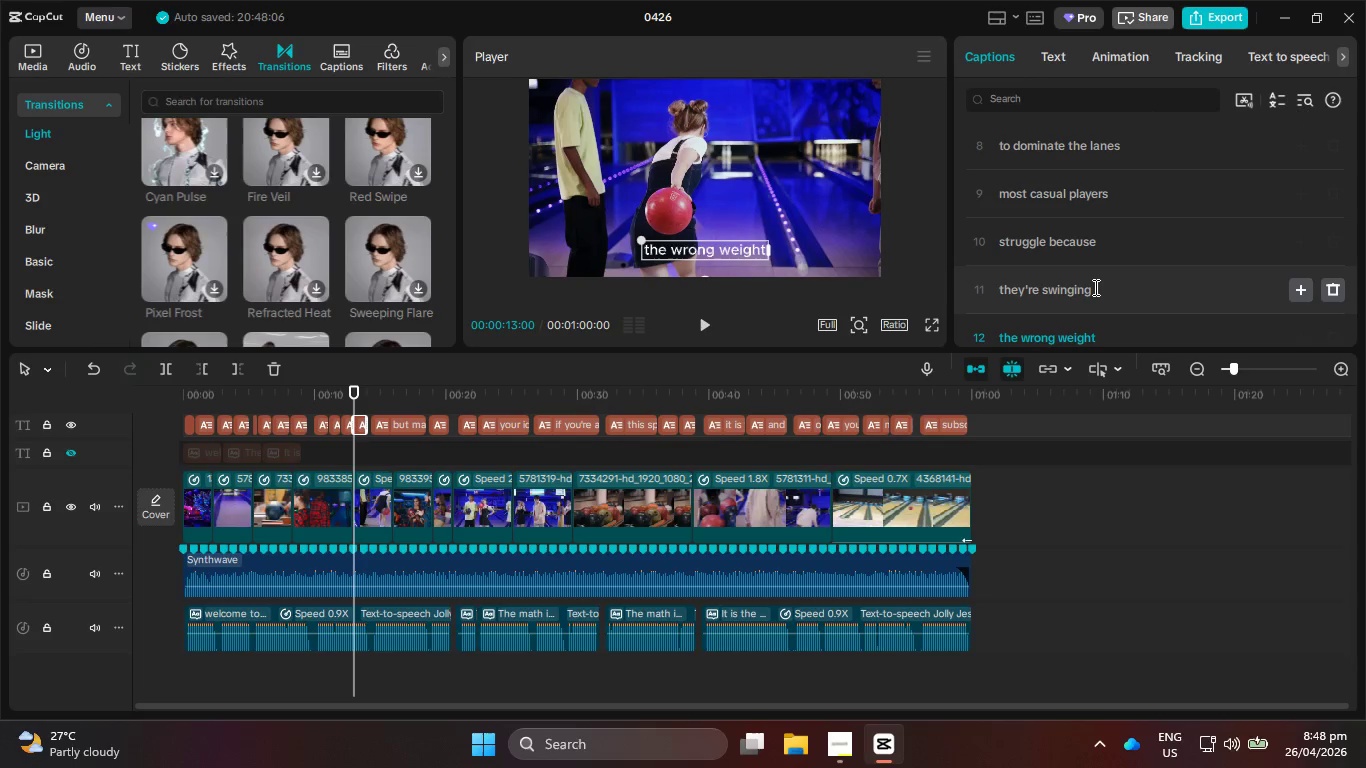 
scroll: coordinate [1094, 287], scroll_direction: down, amount: 3.0
 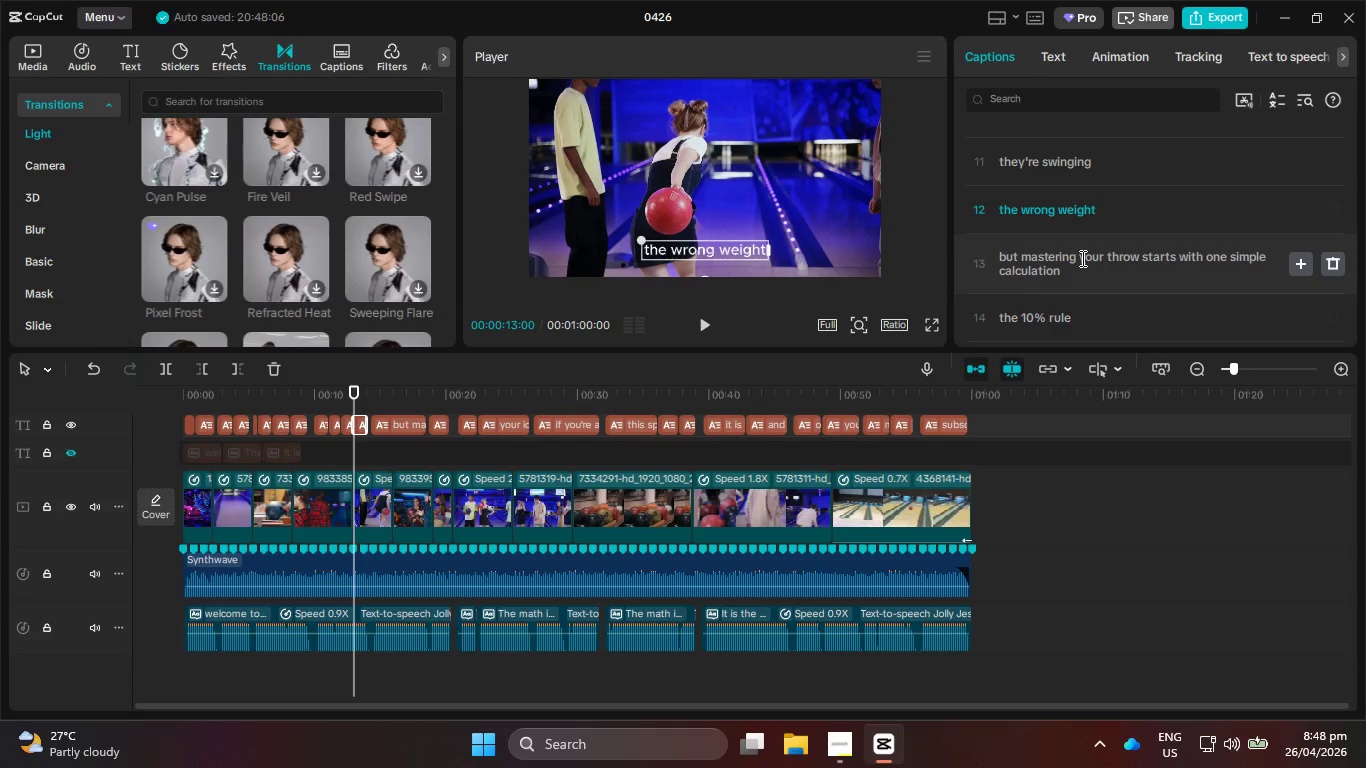 
left_click([1081, 258])
 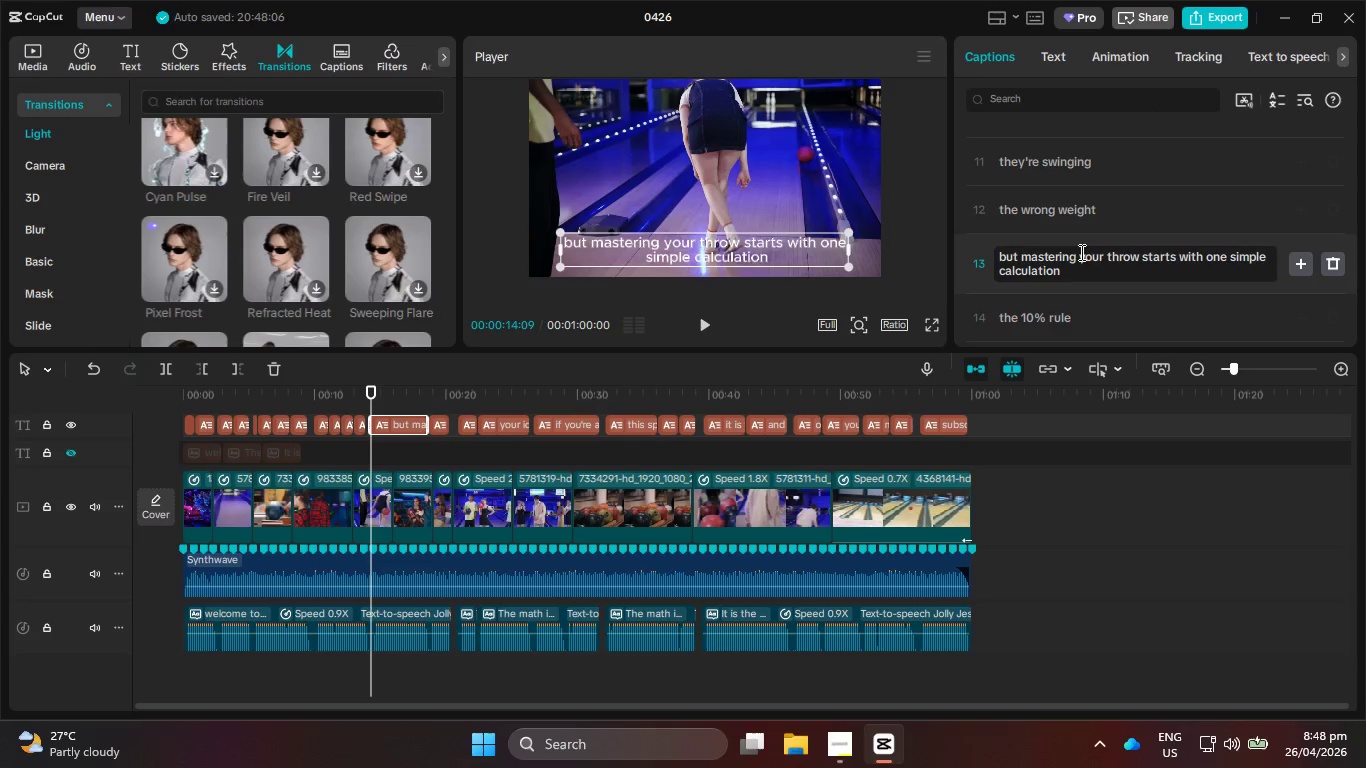 
key(Enter)
 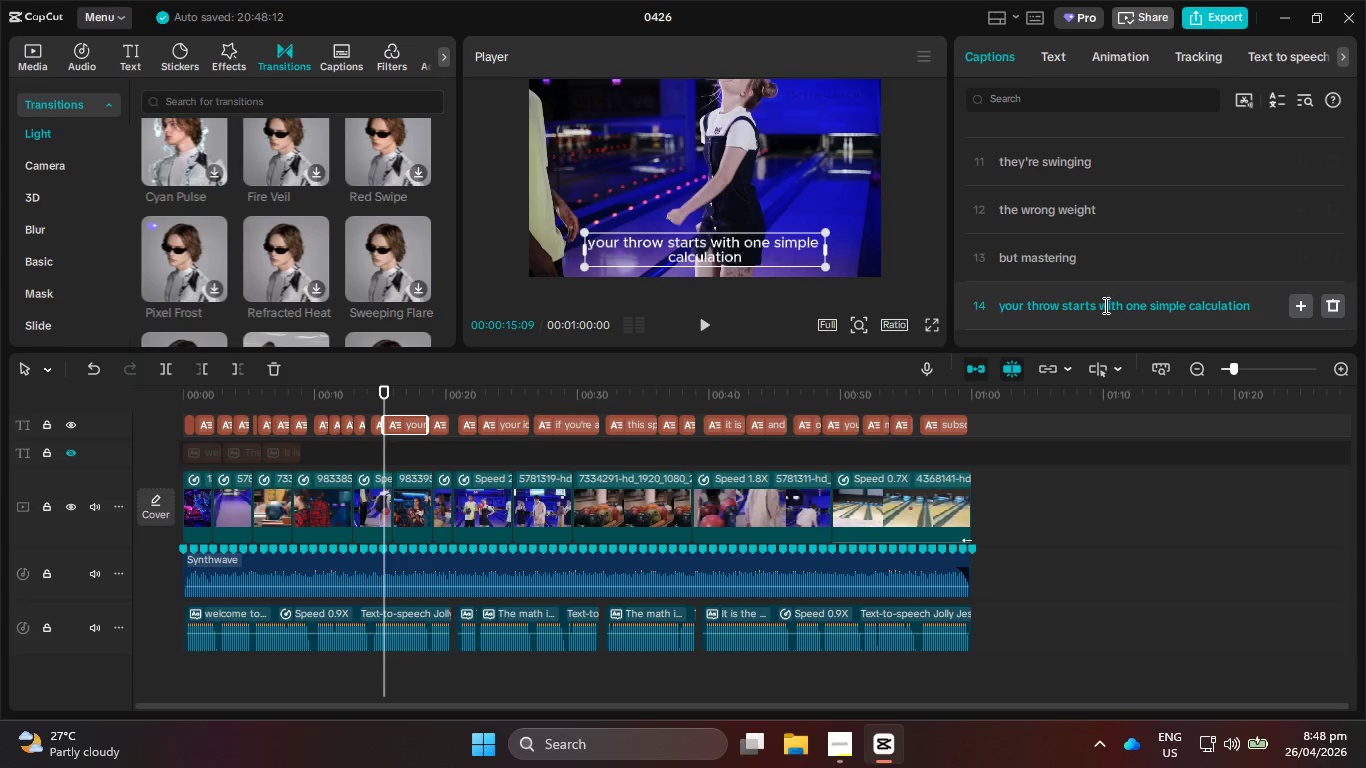 
left_click([1099, 302])
 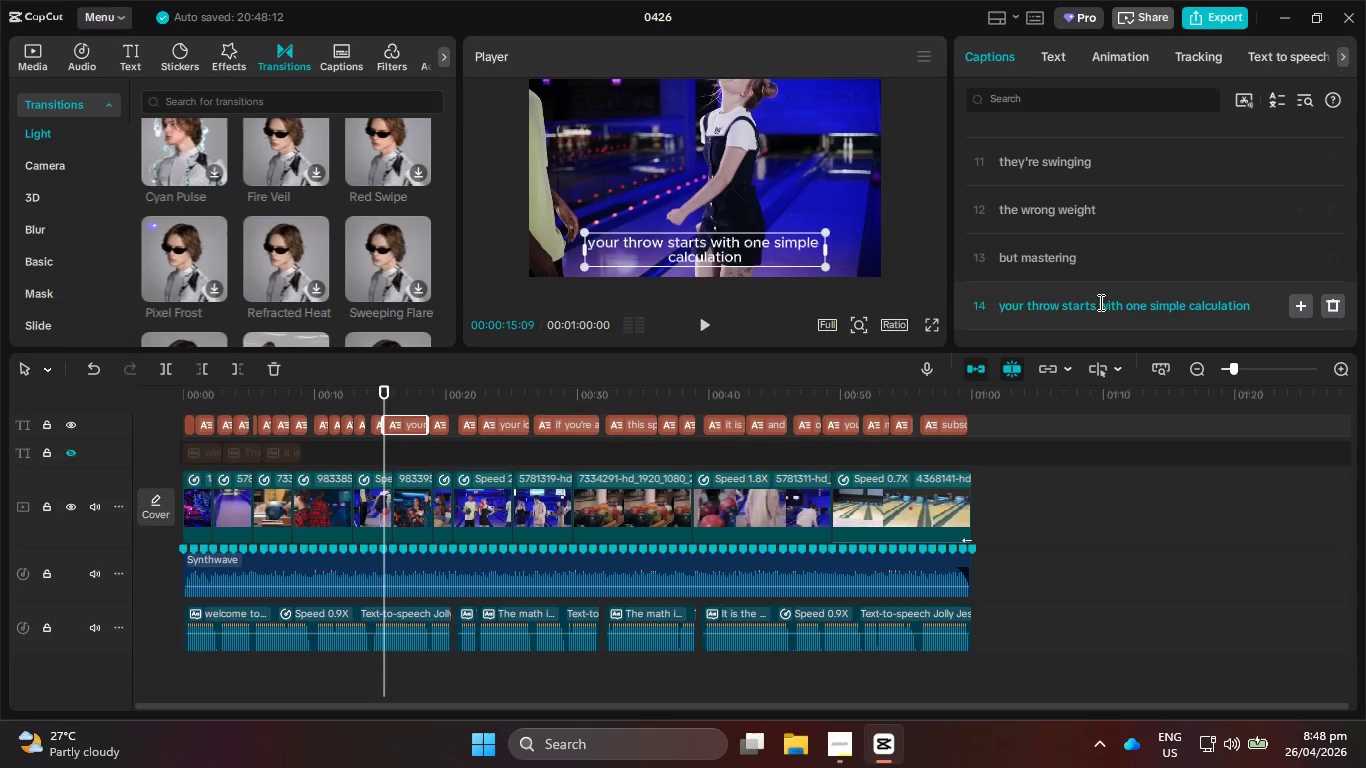 
key(Enter)
 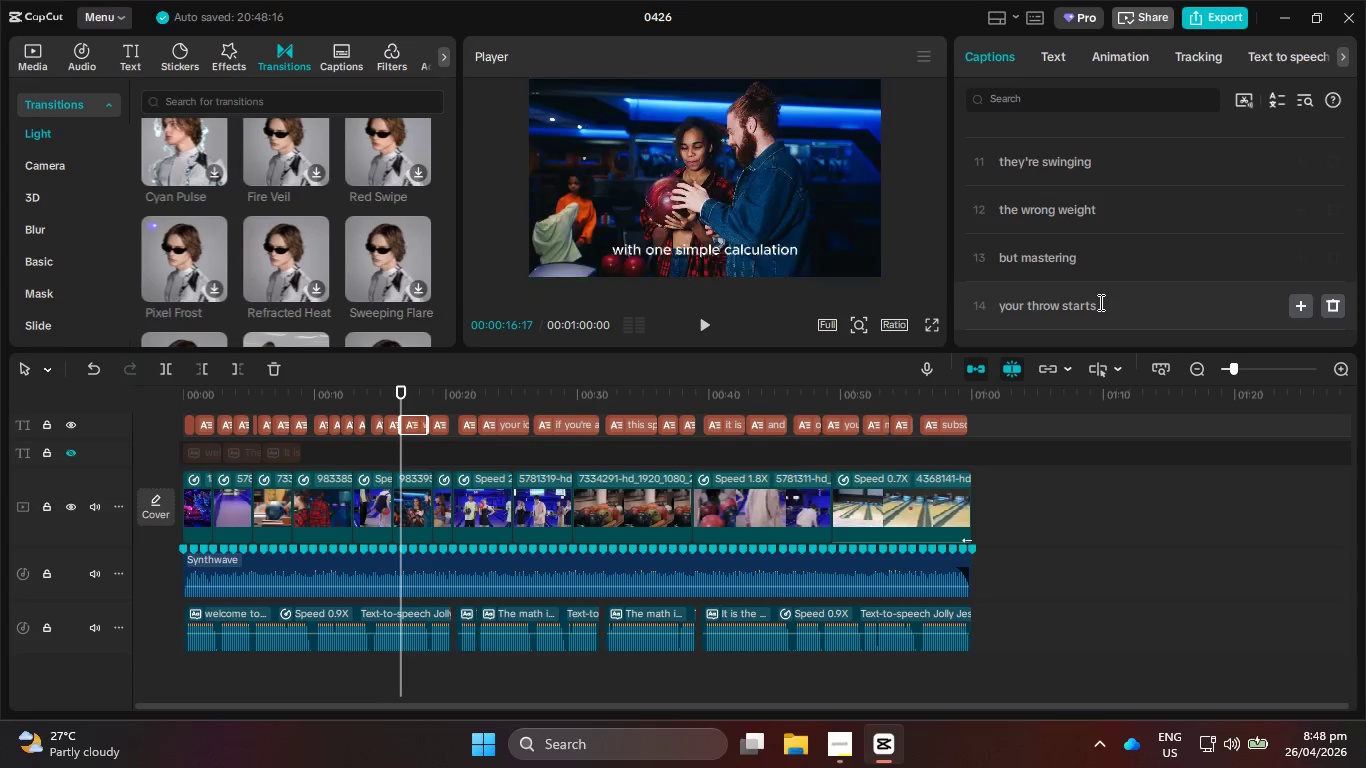 
scroll: coordinate [1099, 302], scroll_direction: down, amount: 1.0
 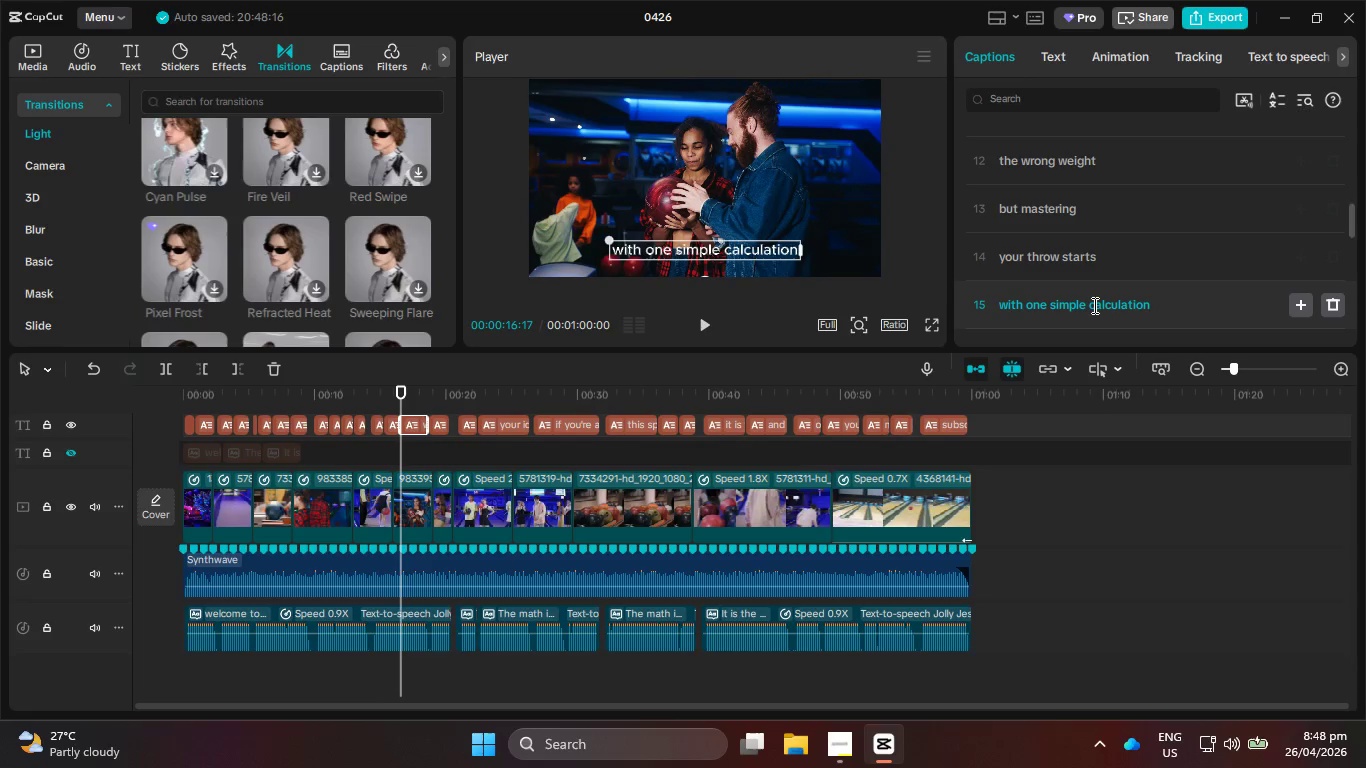 
left_click([1093, 305])
 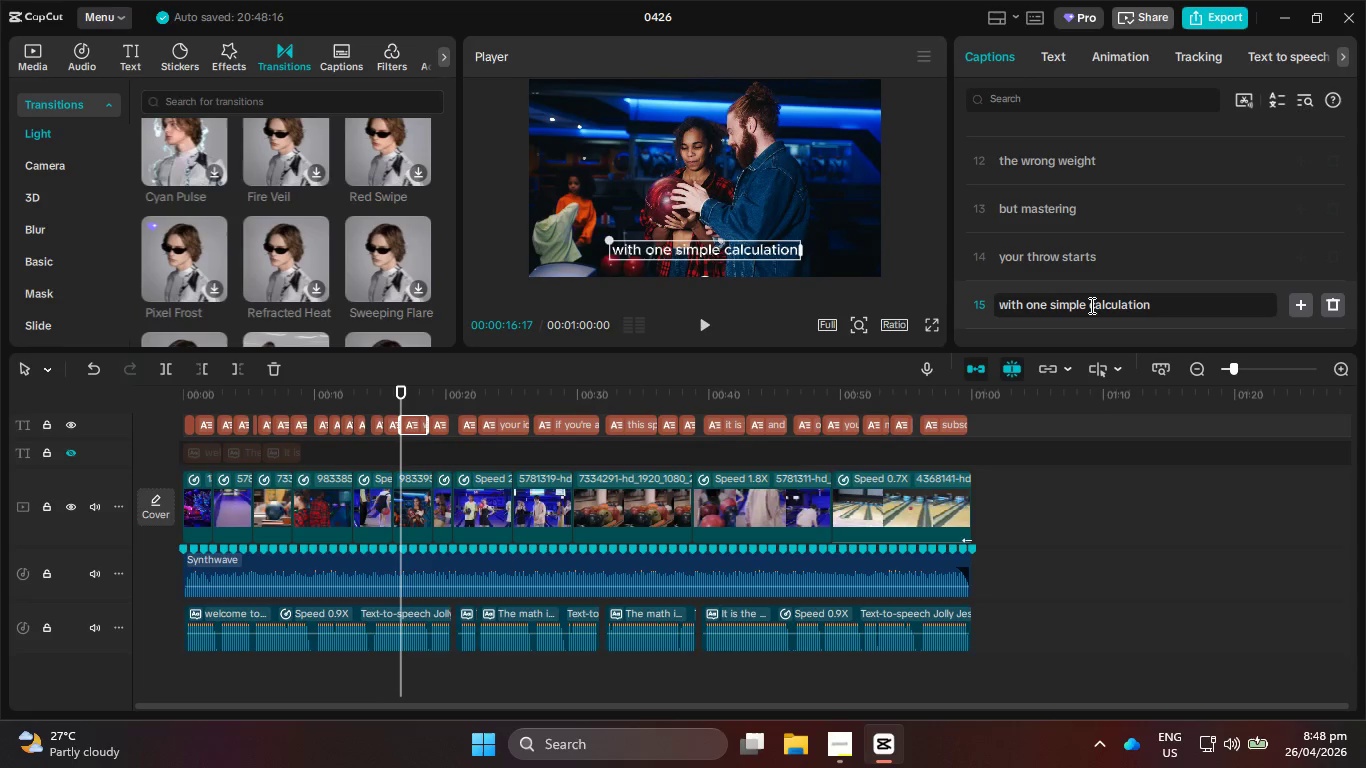 
left_click([1090, 305])
 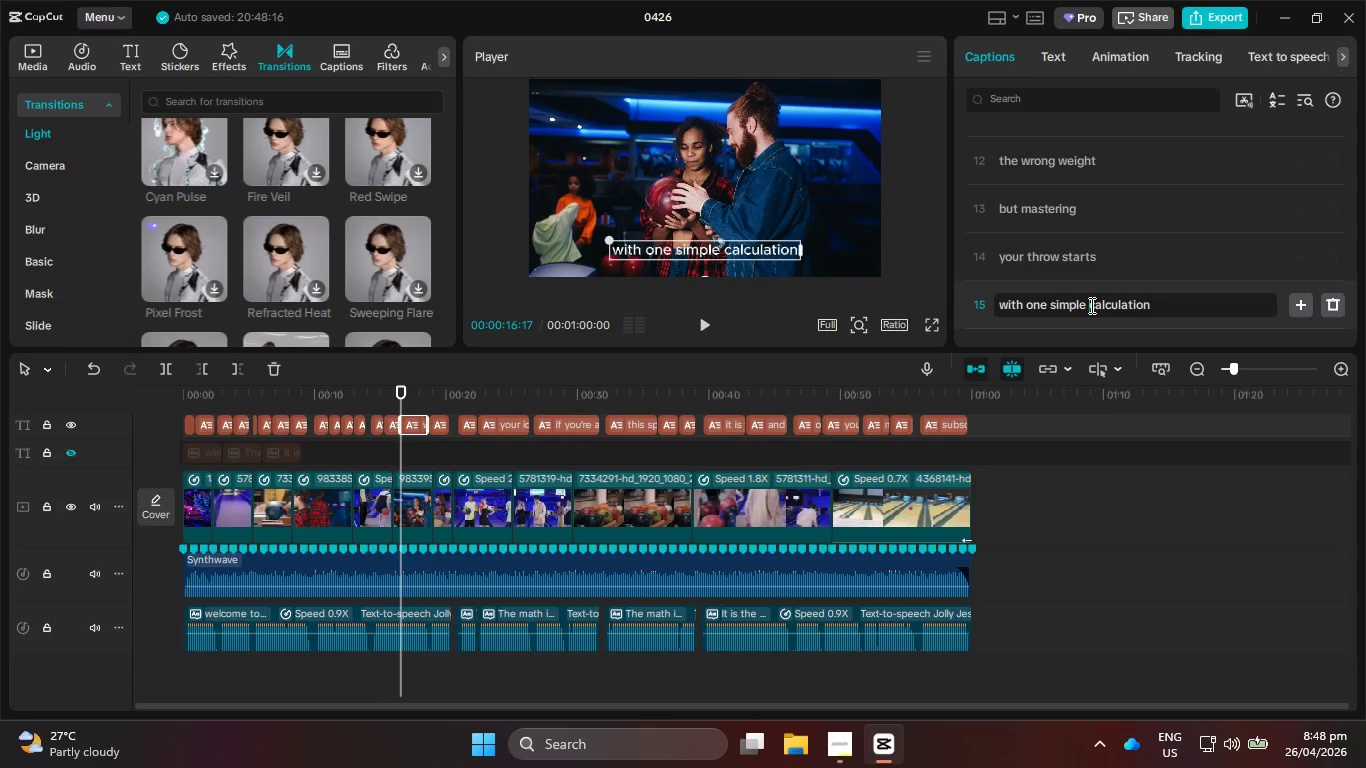 
key(Enter)
 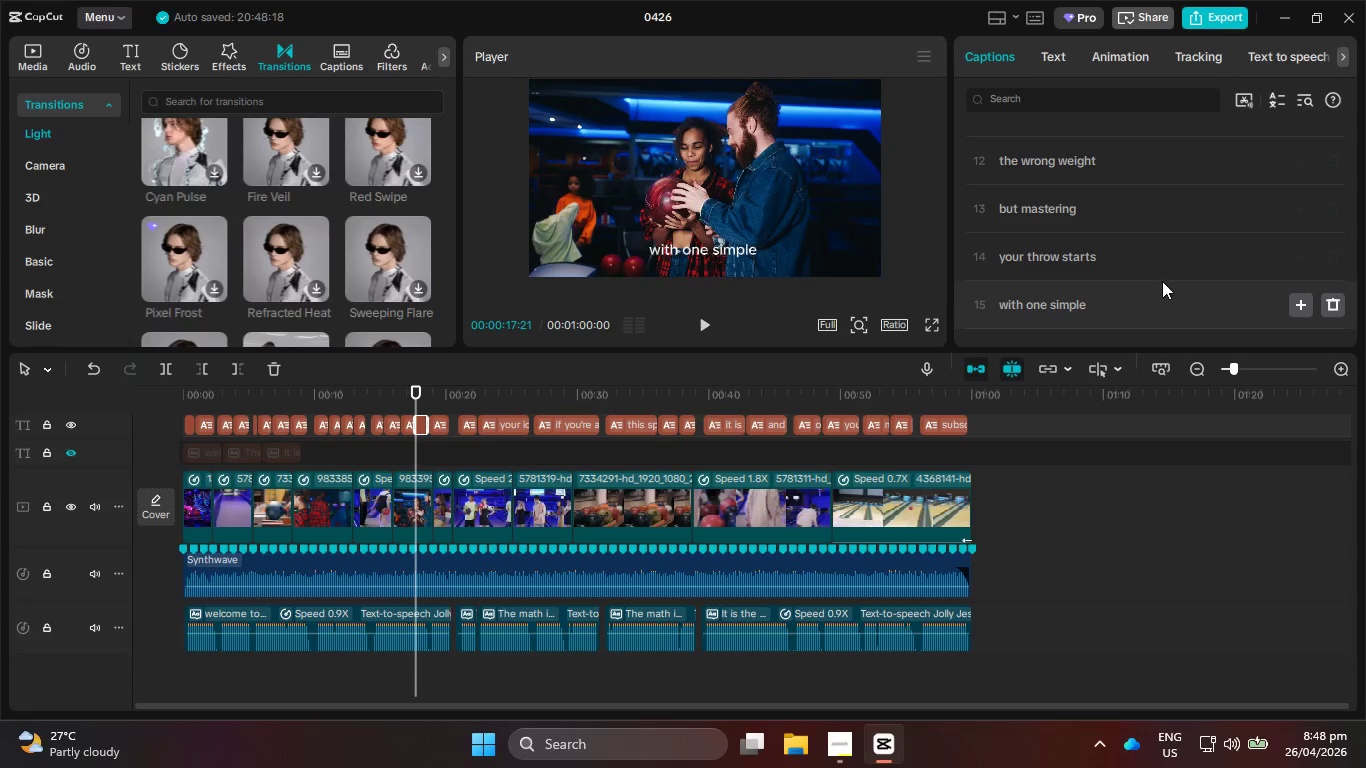 
scroll: coordinate [1160, 277], scroll_direction: down, amount: 6.0
 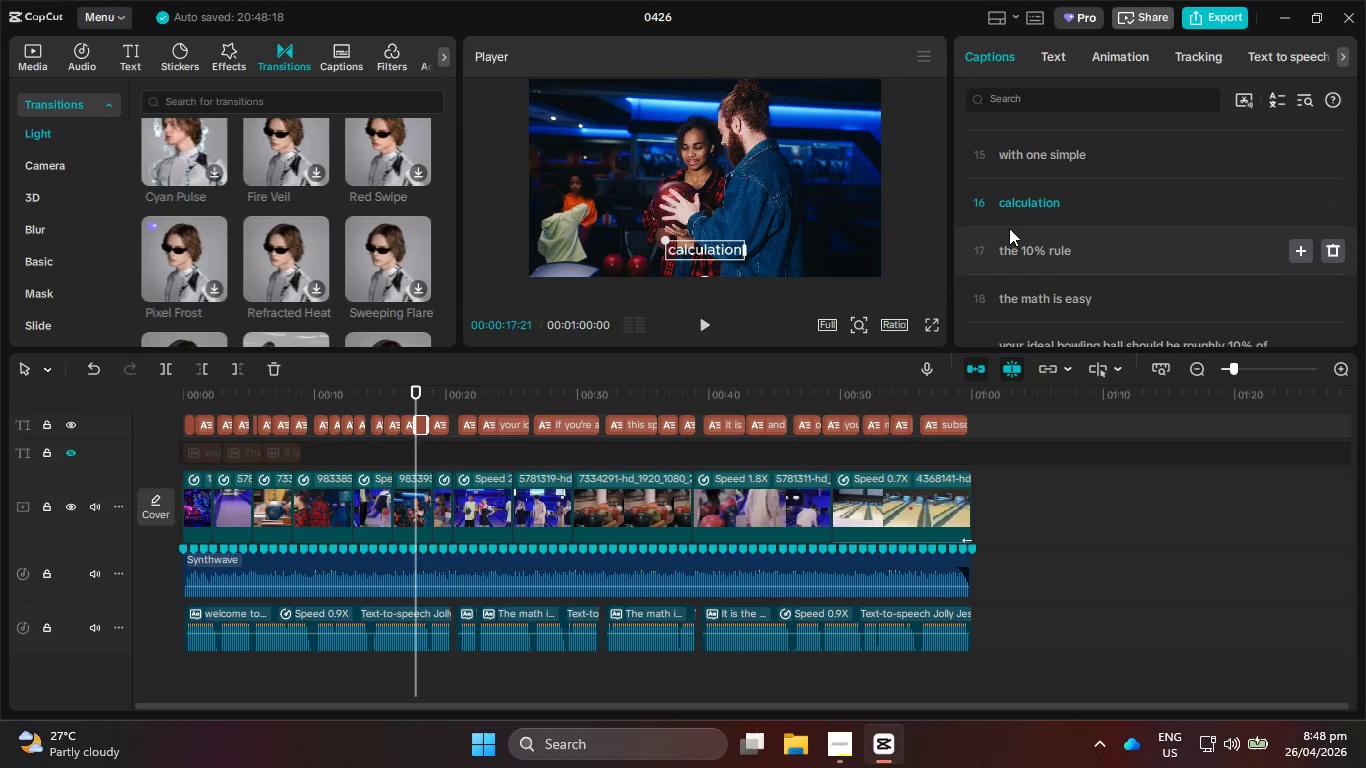 
left_click([1005, 250])
 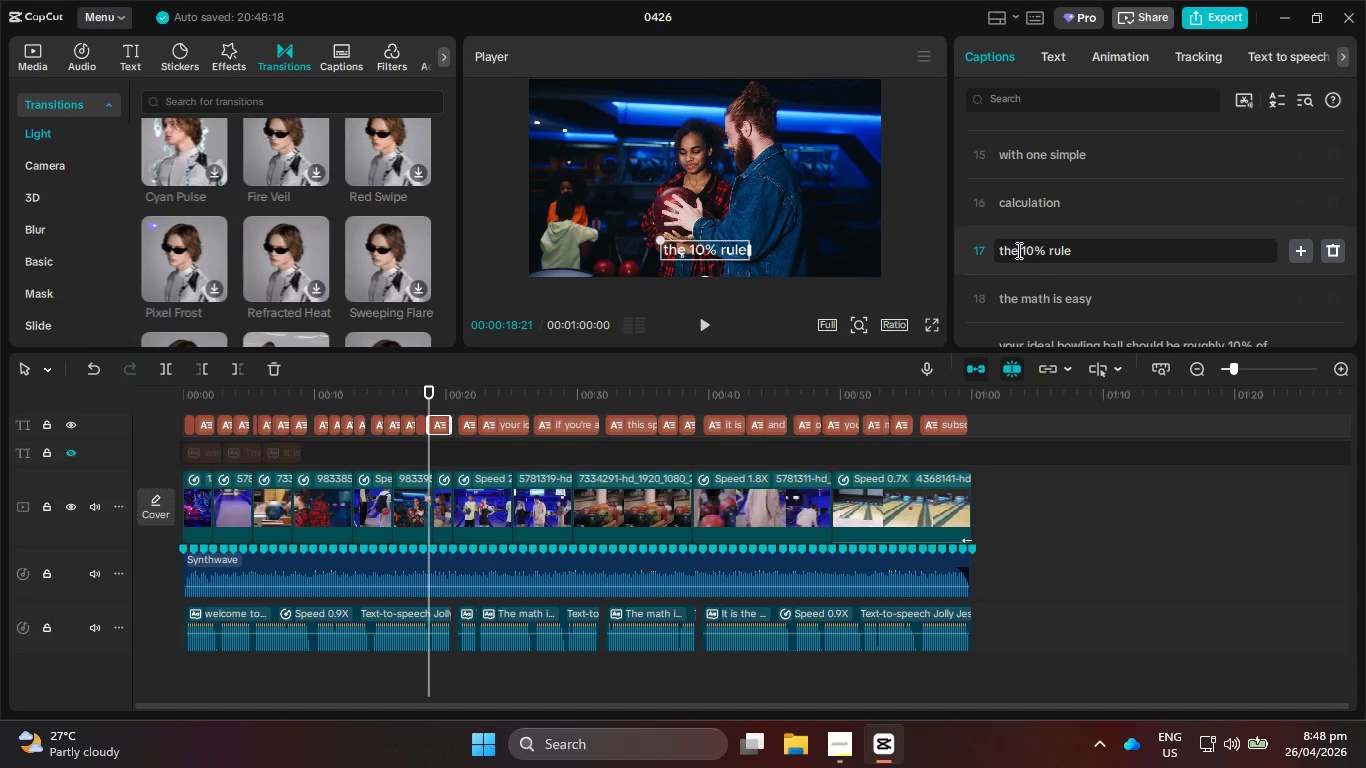 
key(Backspace)
 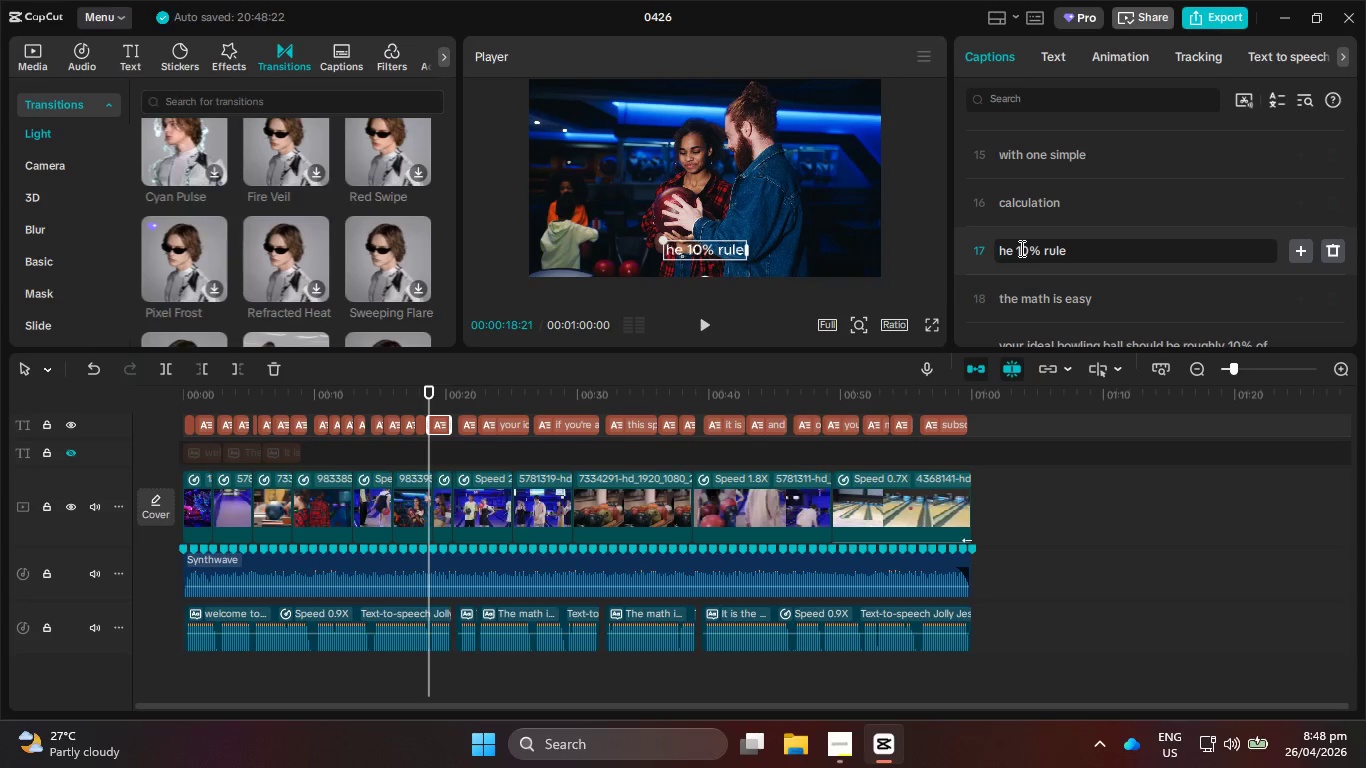 
key(Shift+T)
 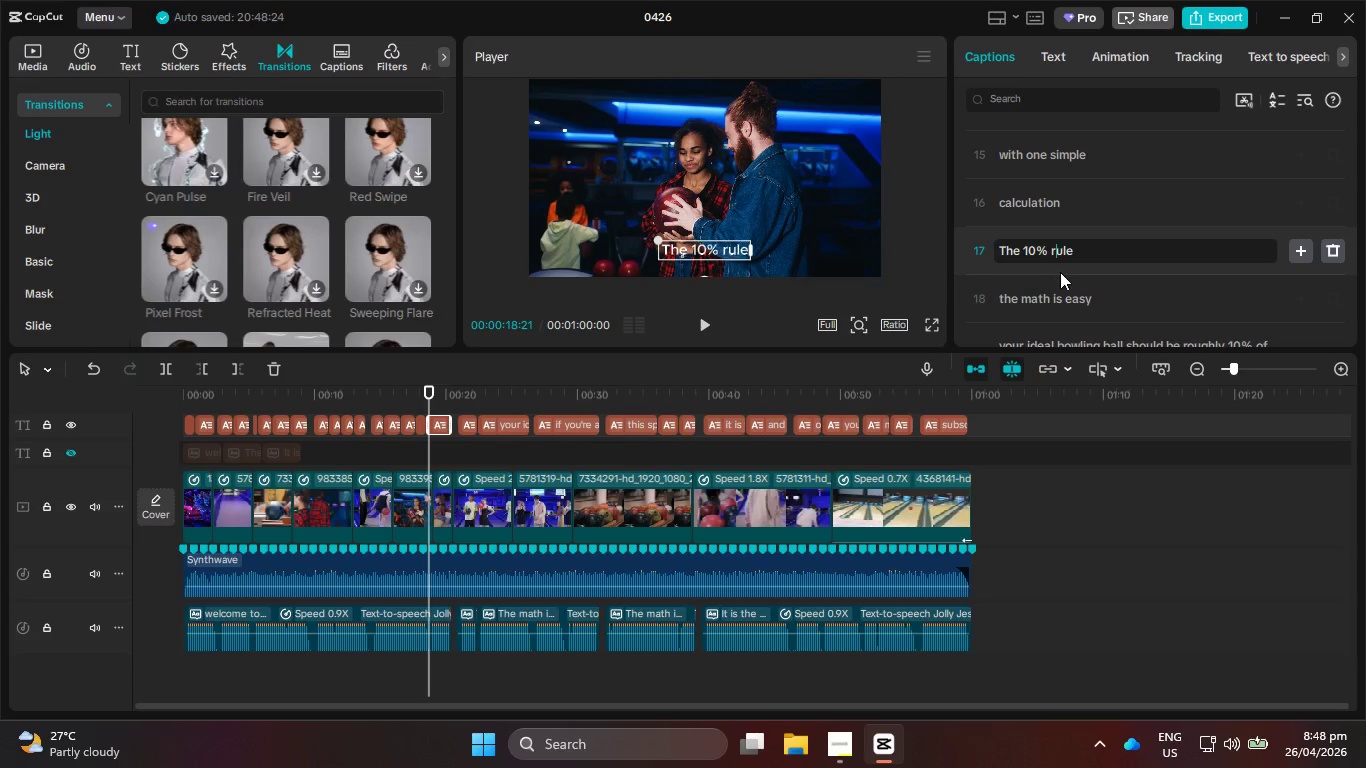 
key(Backspace)
 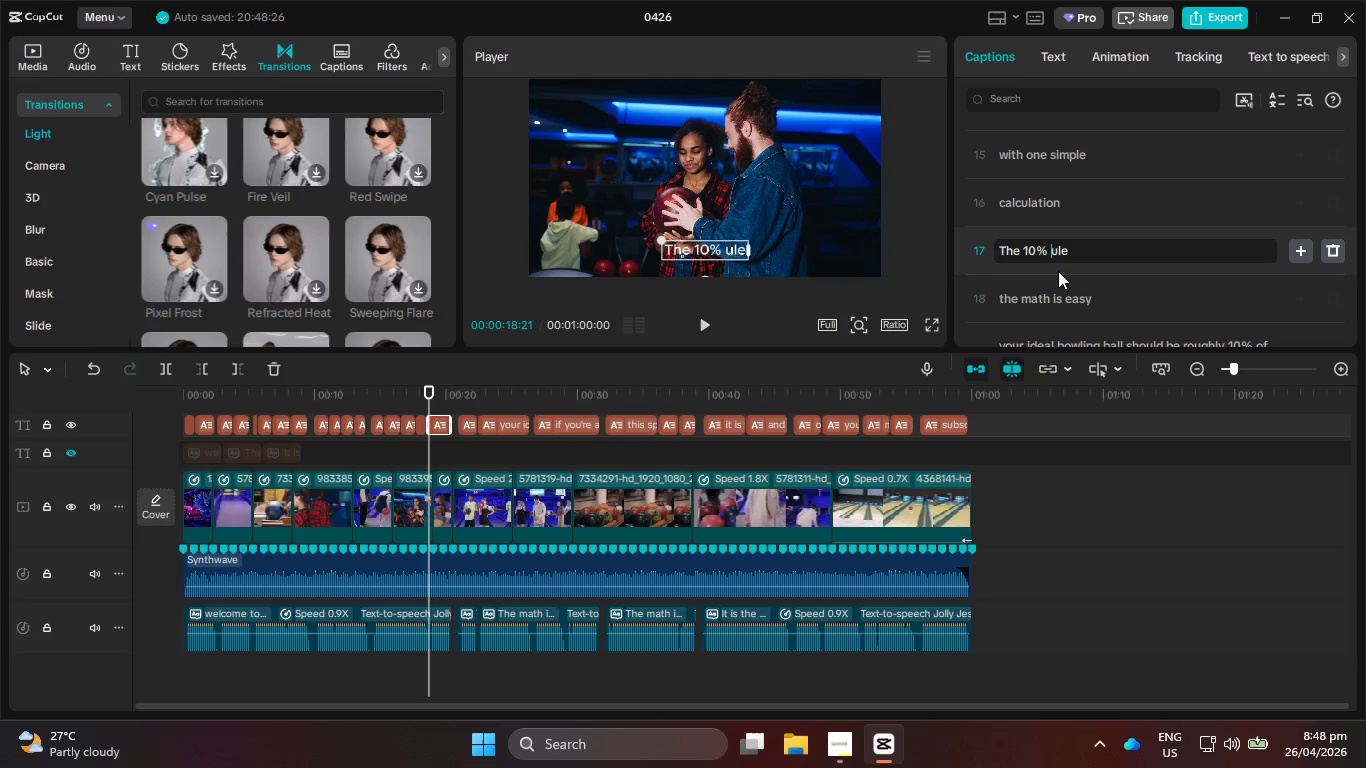 
key(Shift+R)
 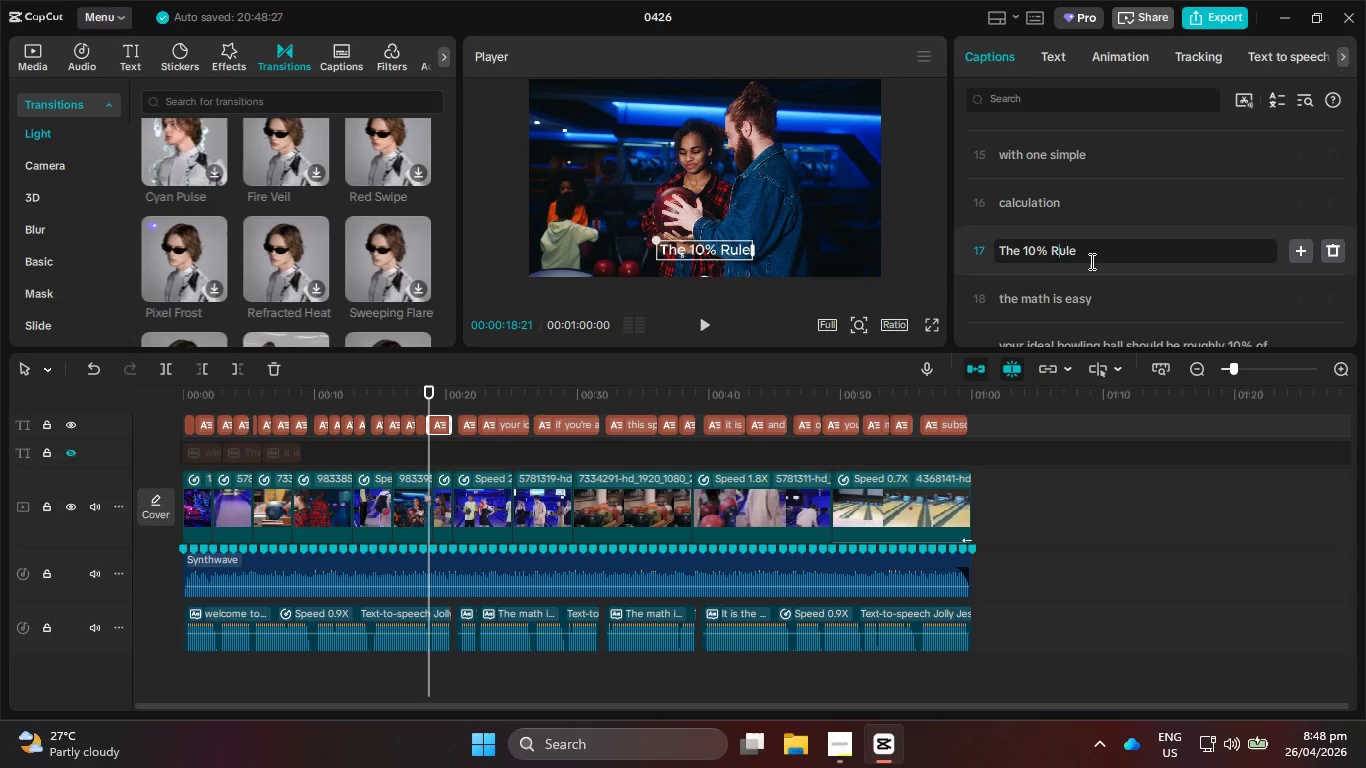 
scroll: coordinate [1092, 261], scroll_direction: down, amount: 1.0
 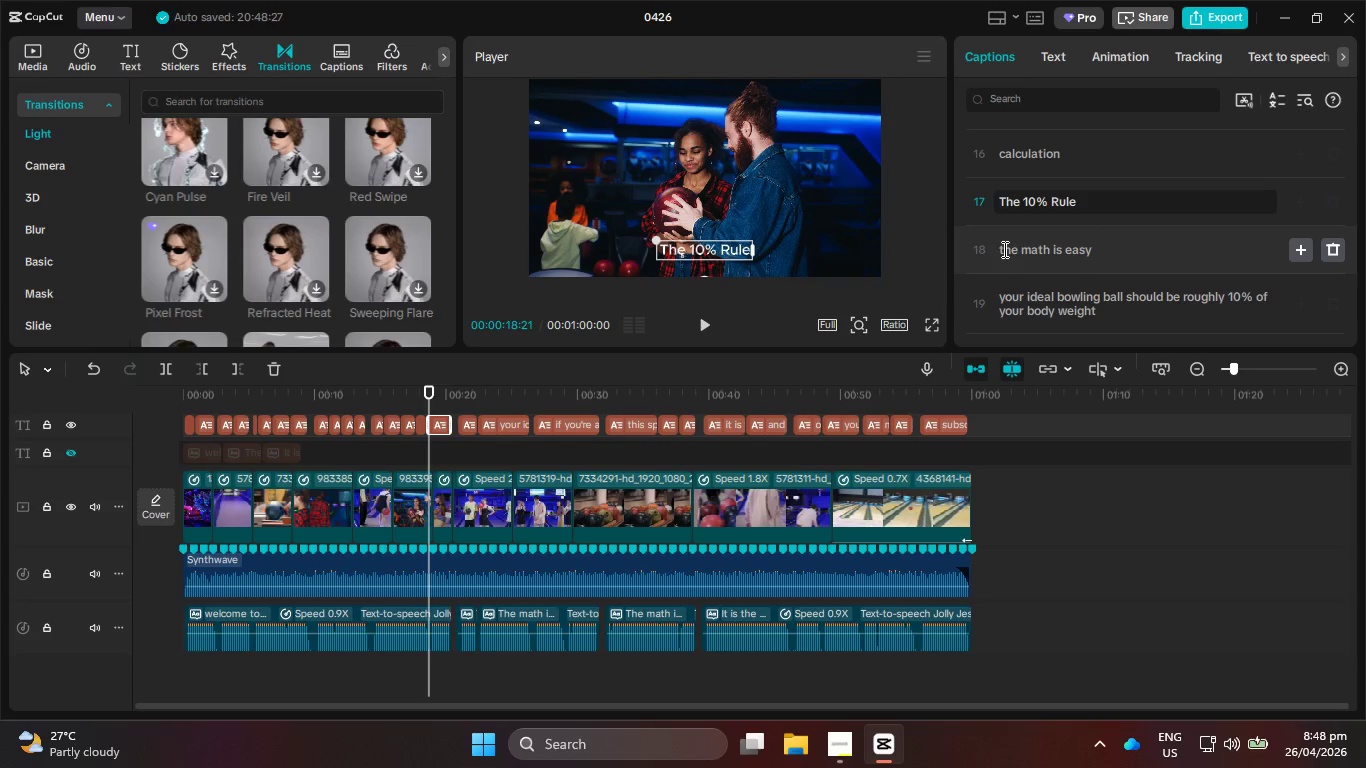 
left_click([1004, 250])
 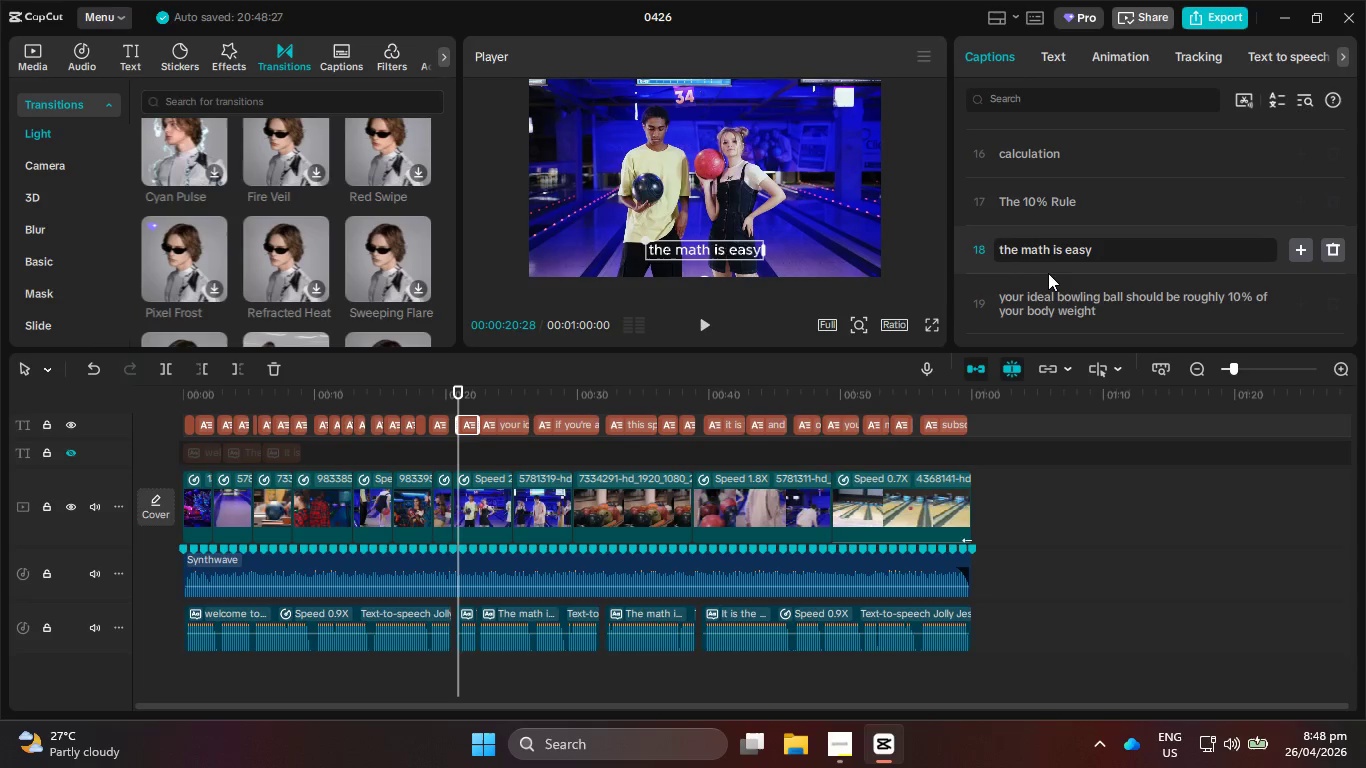 
key(Backspace)
 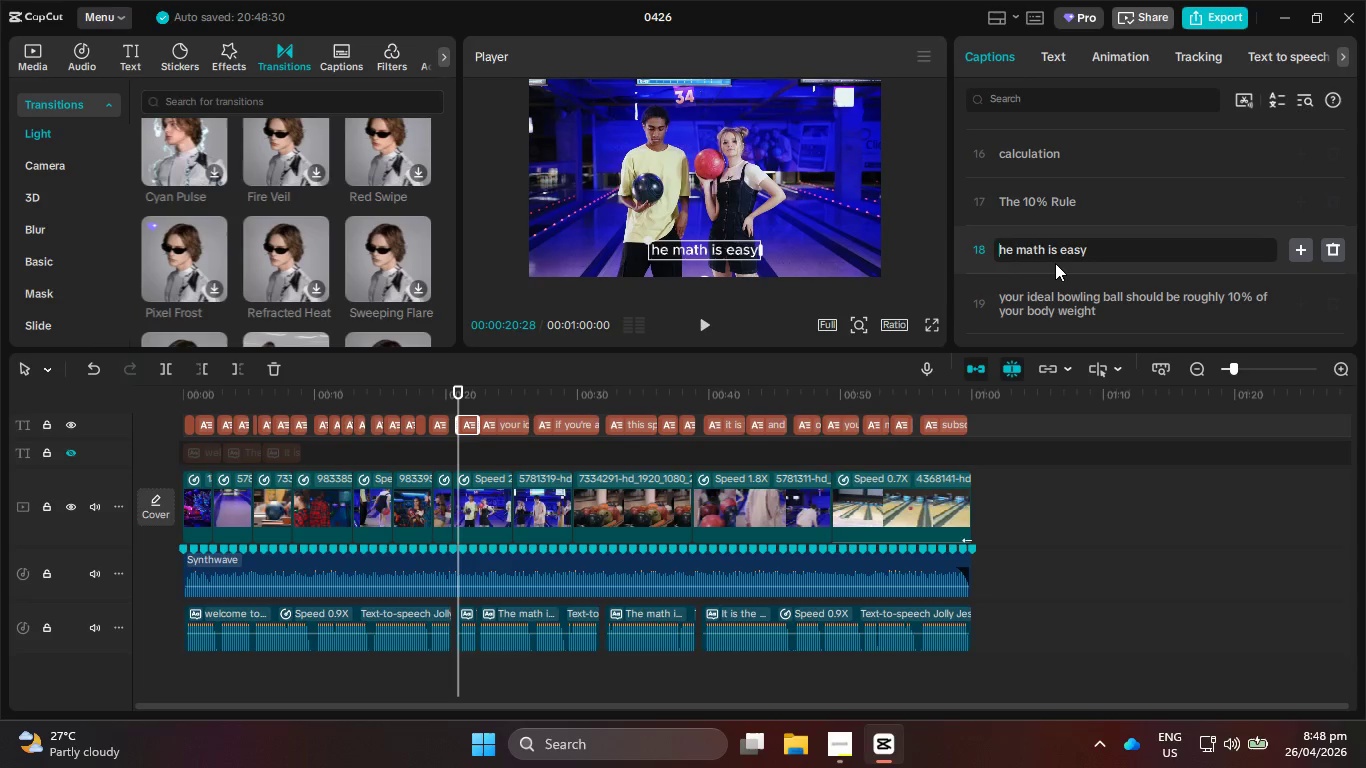 
key(Shift+T)
 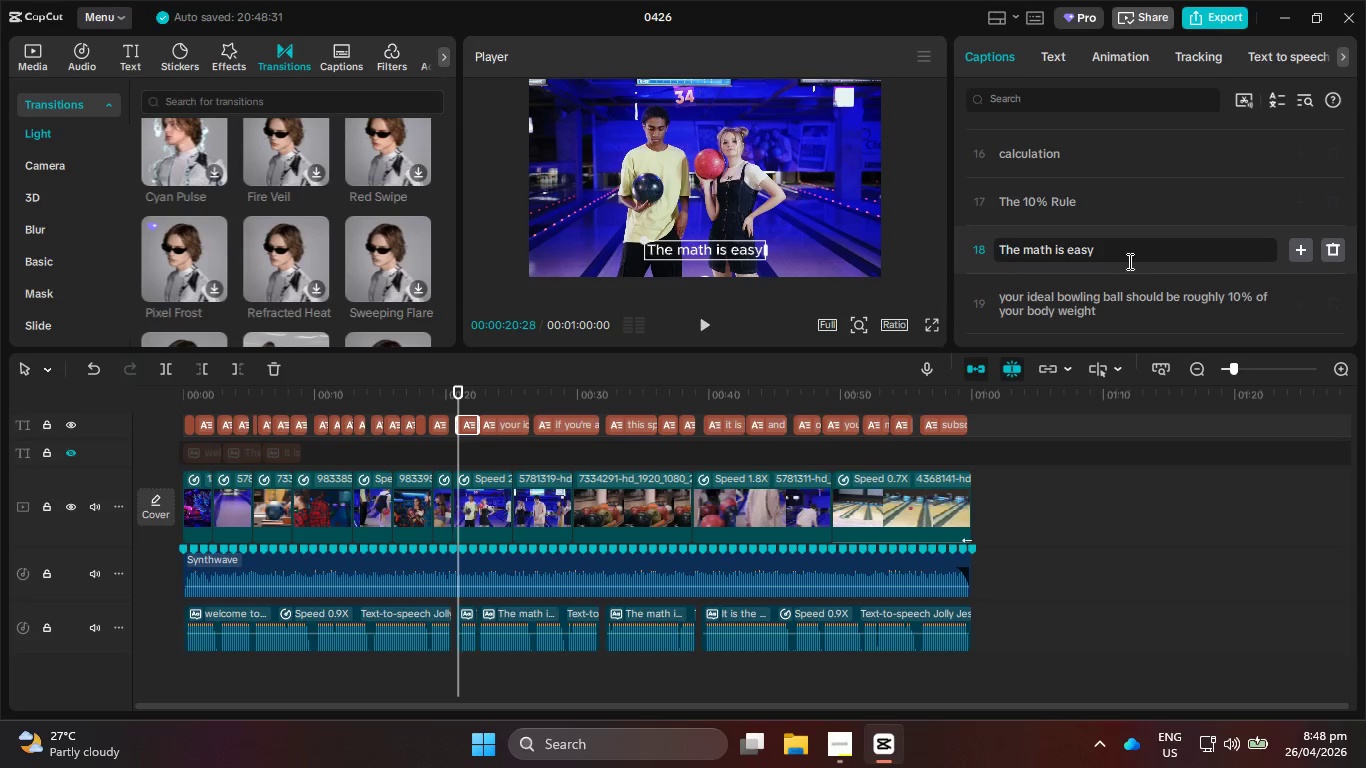 
scroll: coordinate [1132, 259], scroll_direction: down, amount: 1.0
 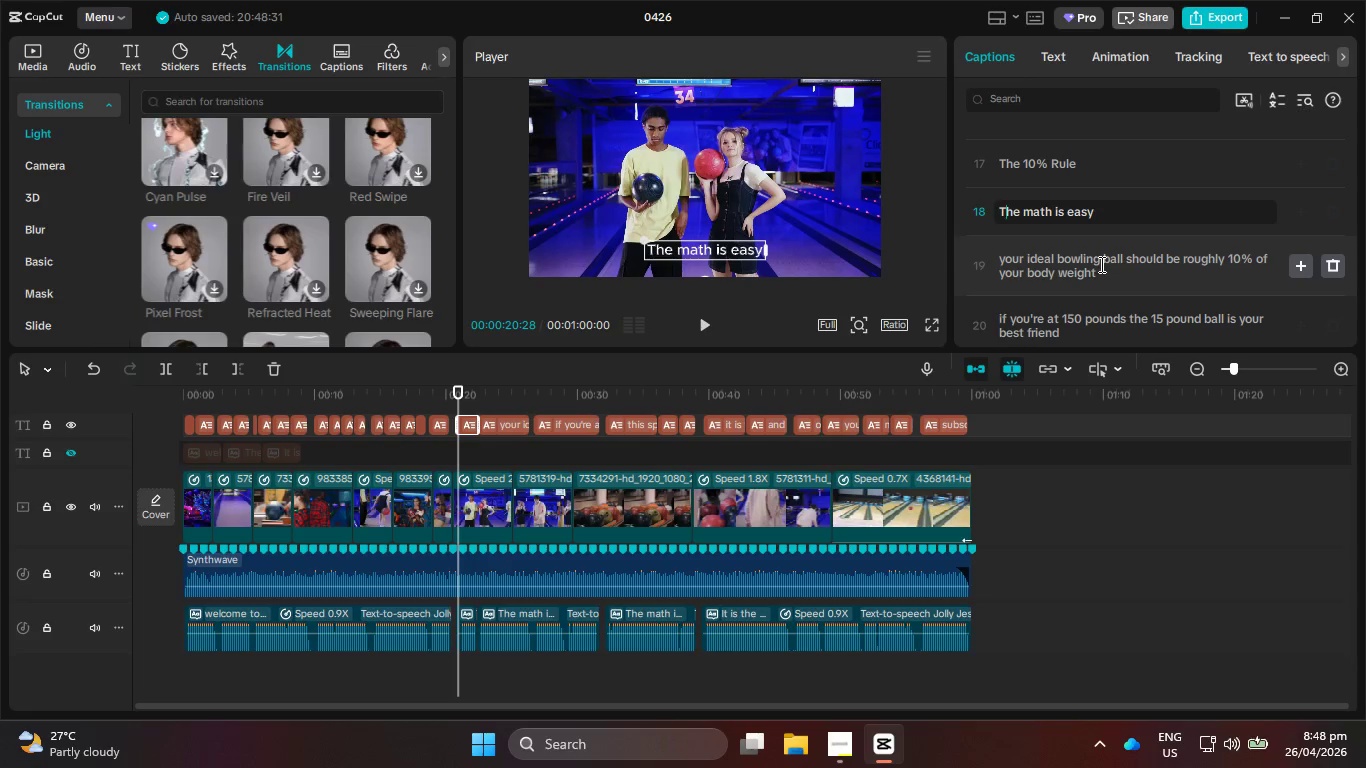 
wait(5.0)
 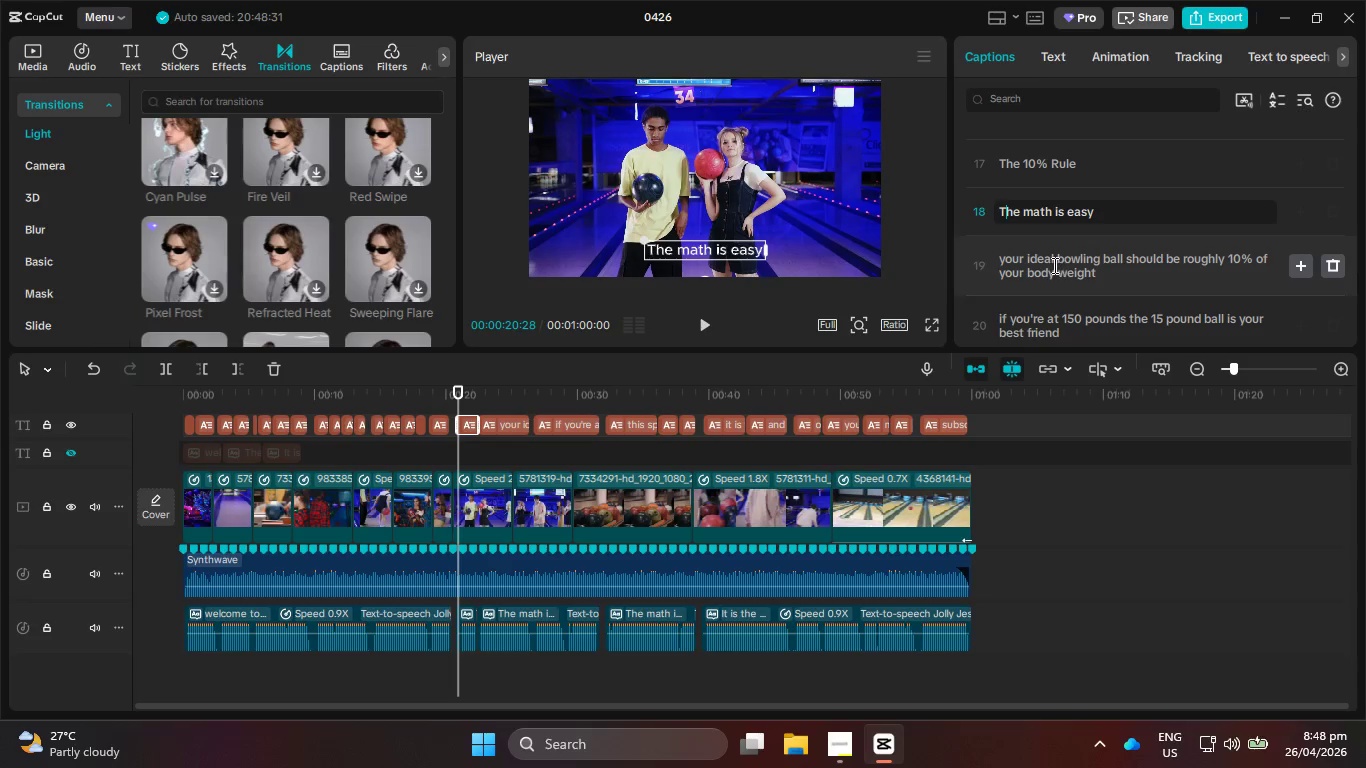 
left_click([1123, 258])
 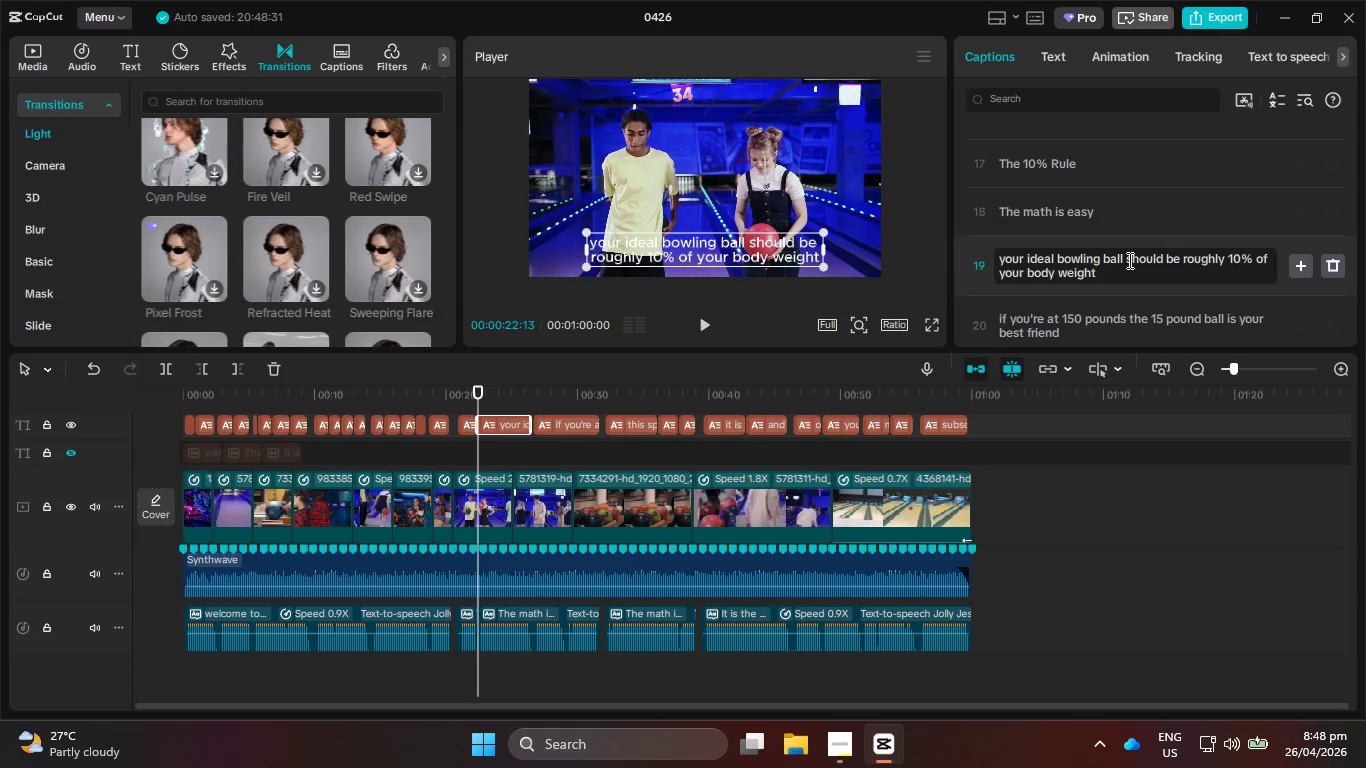 
left_click([1127, 258])
 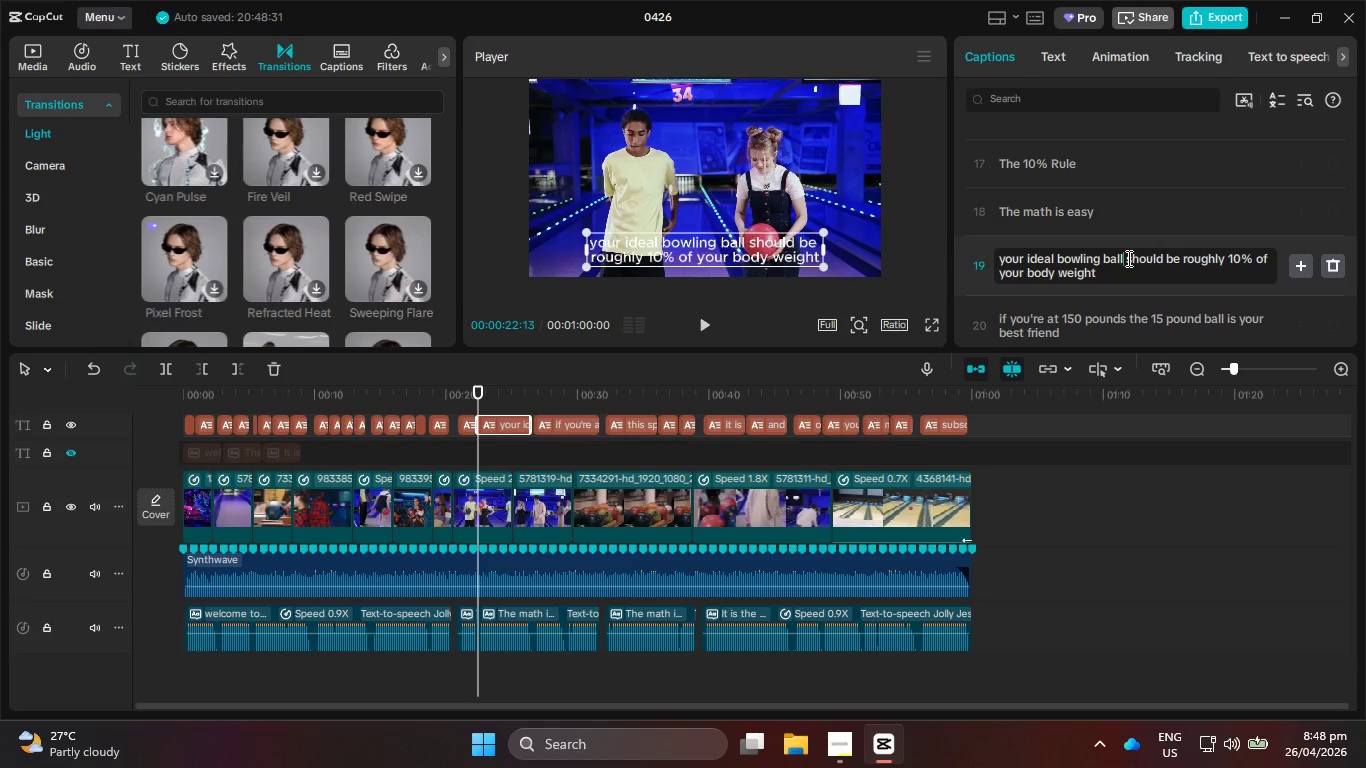 
key(Shift+ShiftRight)
 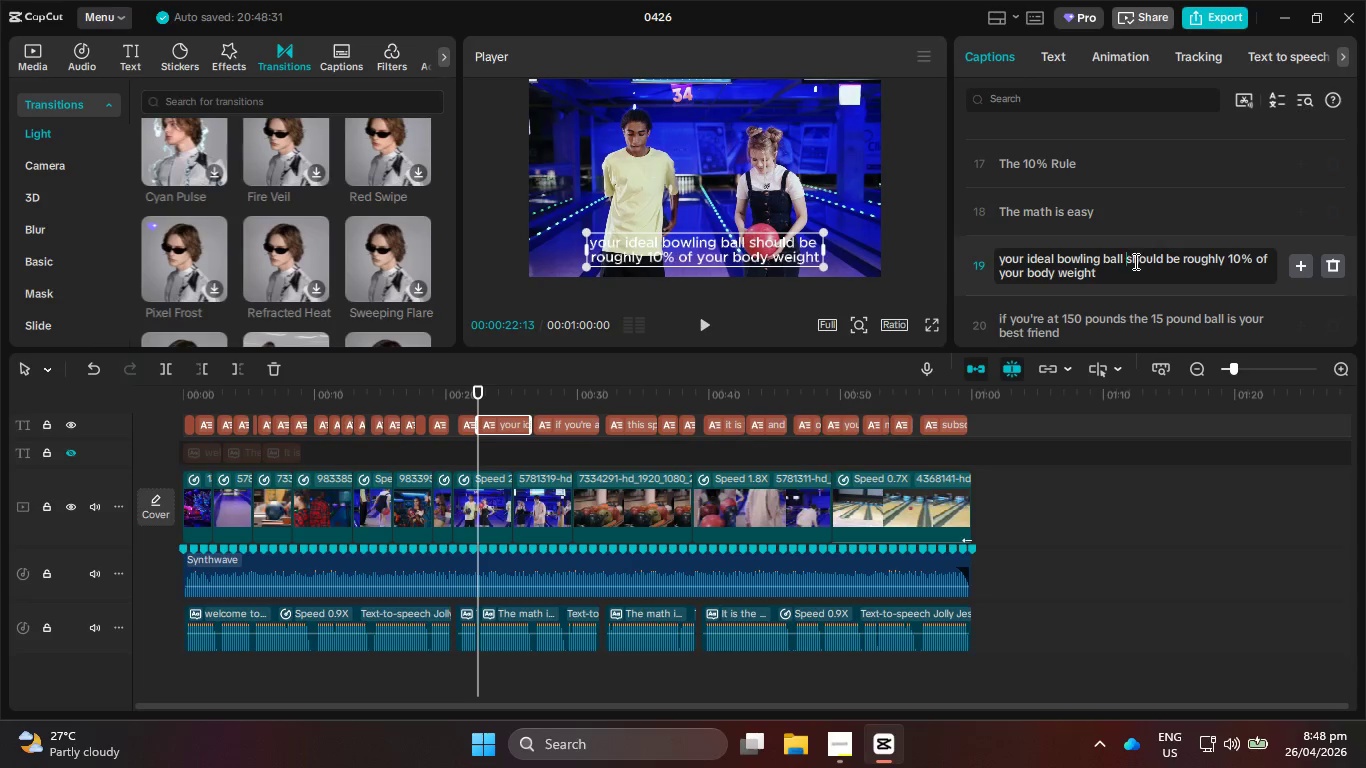 
key(Shift+ShiftRight)
 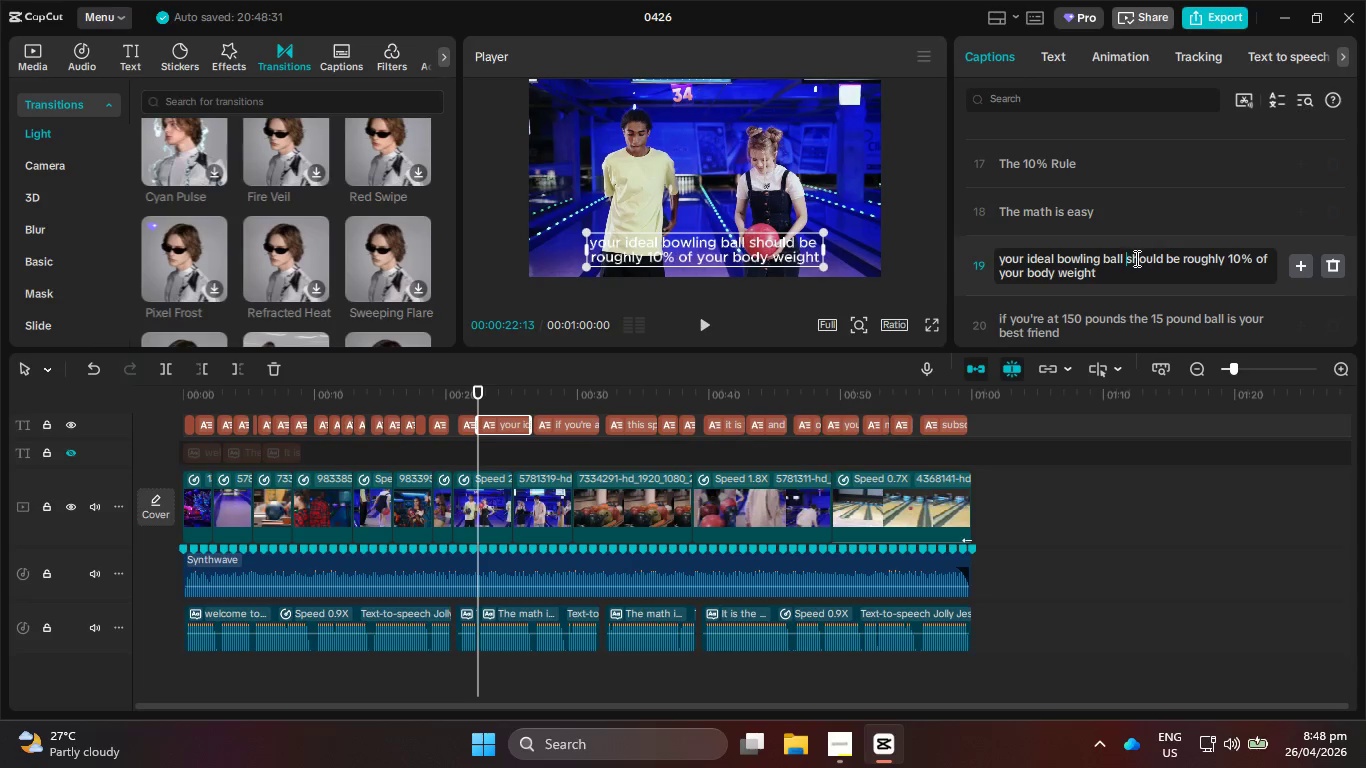 
key(Enter)
 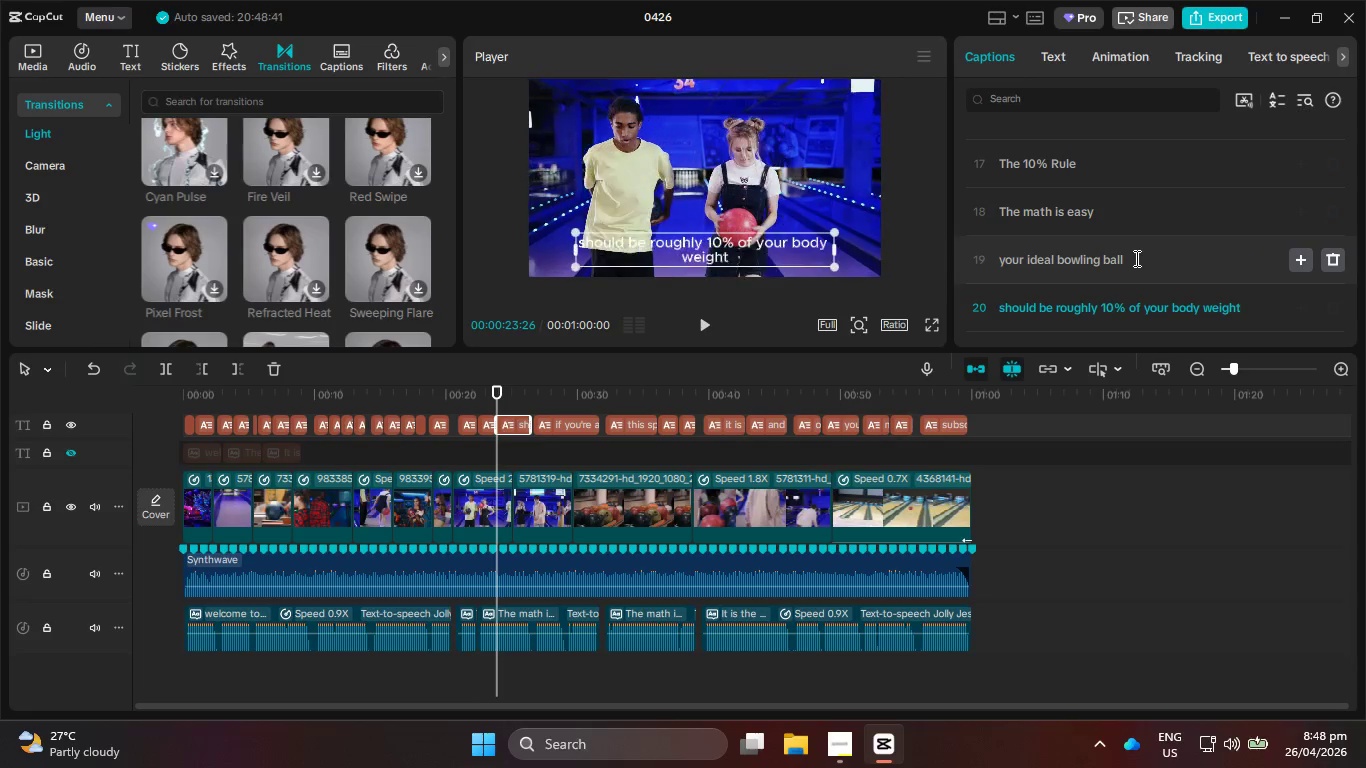 
scroll: coordinate [1135, 258], scroll_direction: down, amount: 1.0
 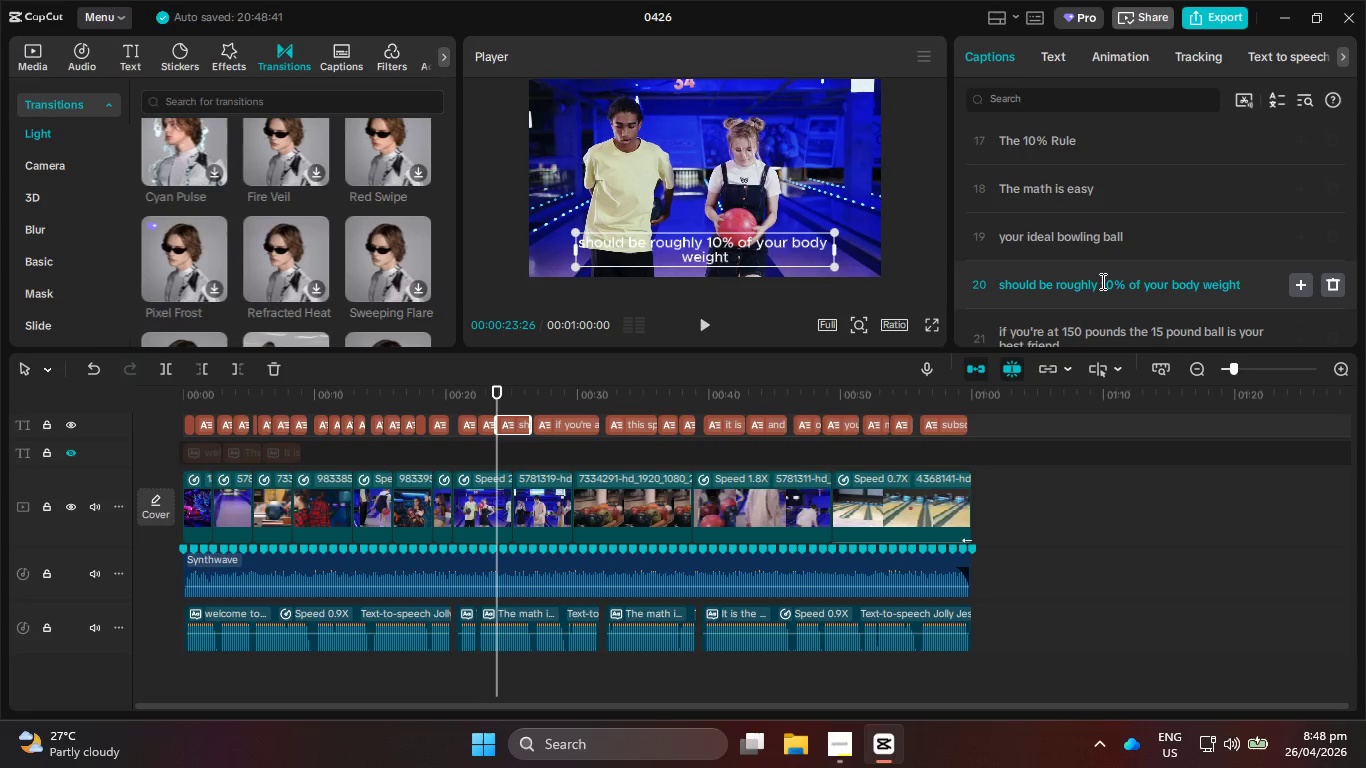 
left_click([1101, 281])
 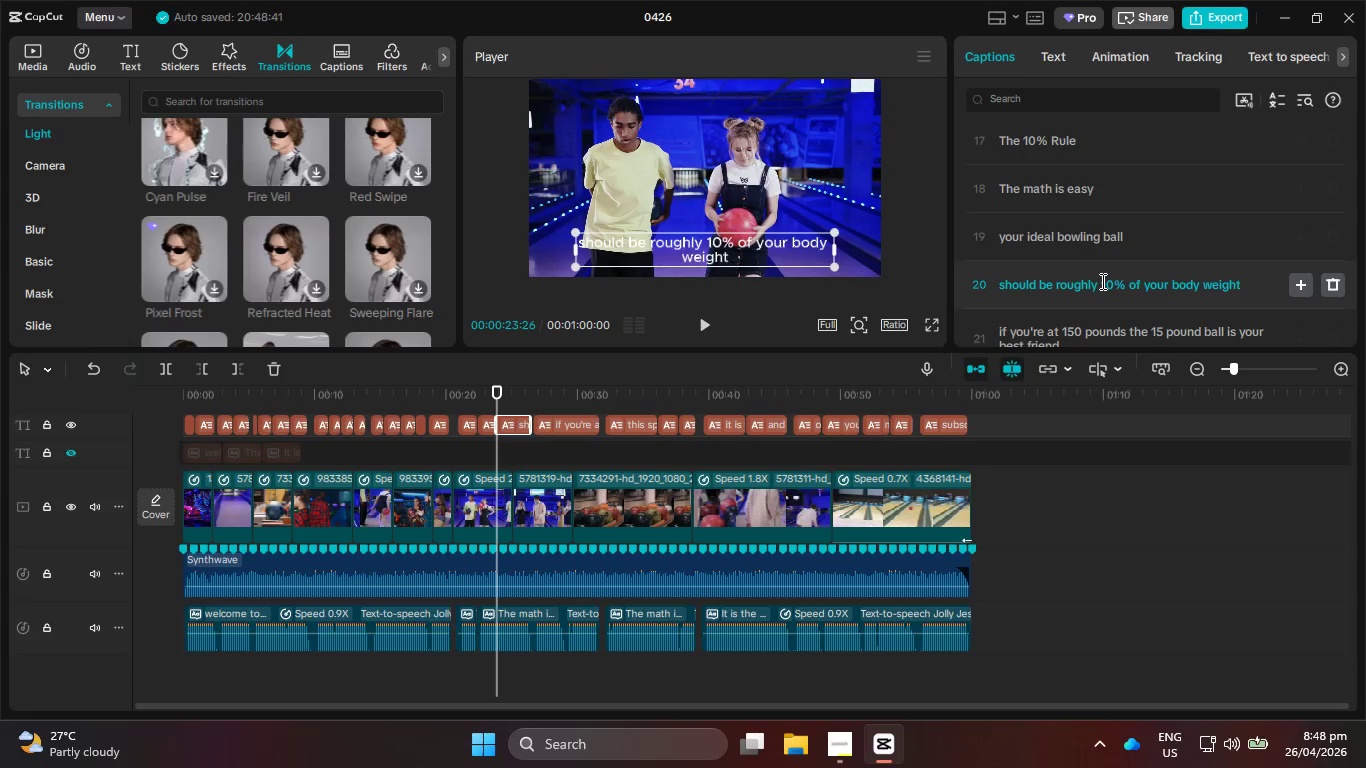 
key(Enter)
 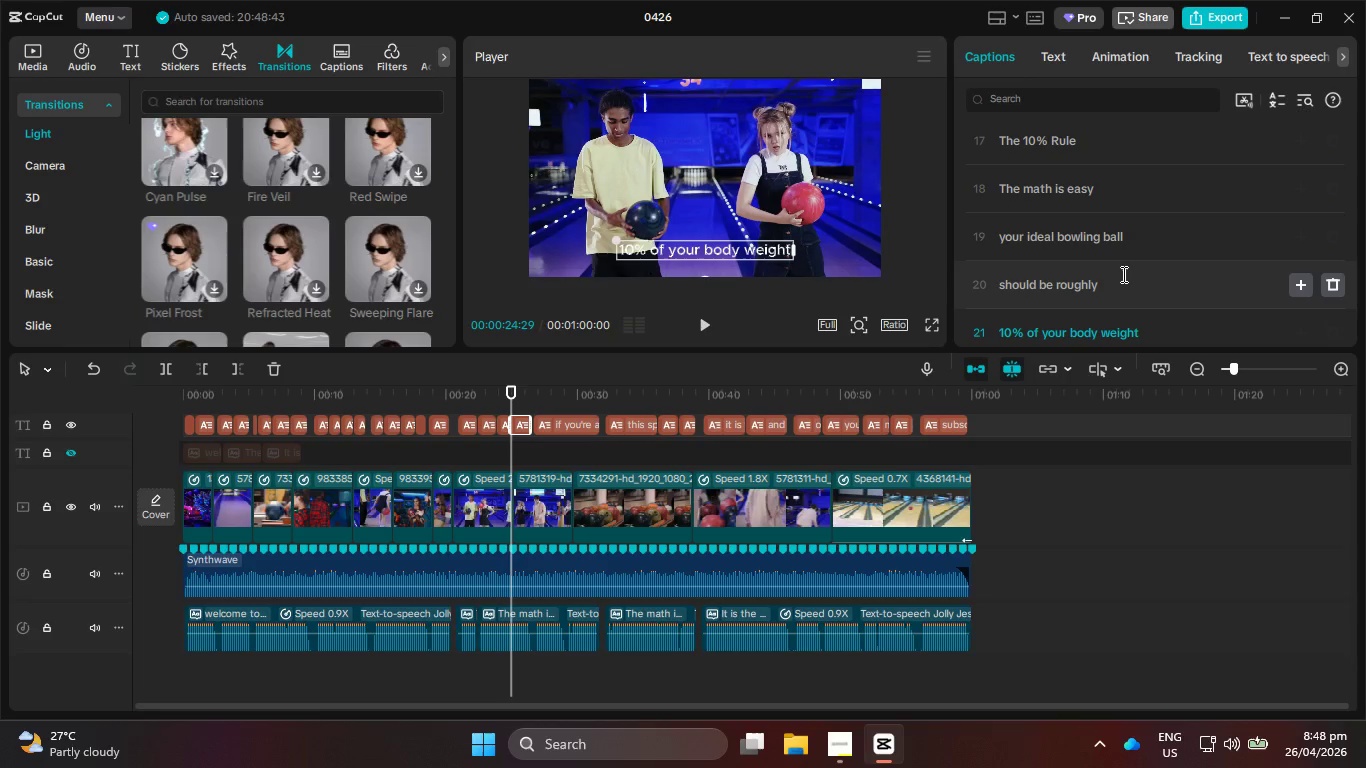 
scroll: coordinate [1110, 284], scroll_direction: down, amount: 4.0
 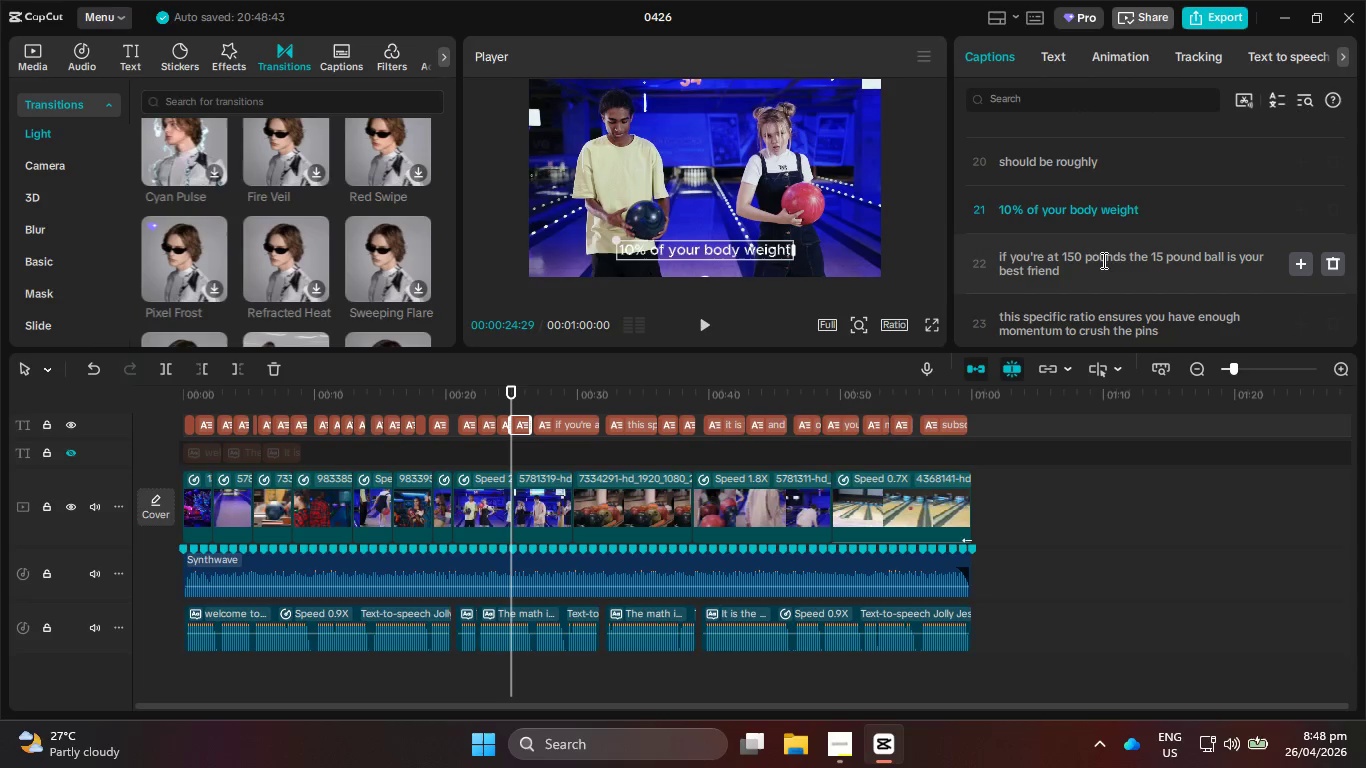 
left_click_drag(start_coordinate=[1123, 259], to_coordinate=[1082, 259])
 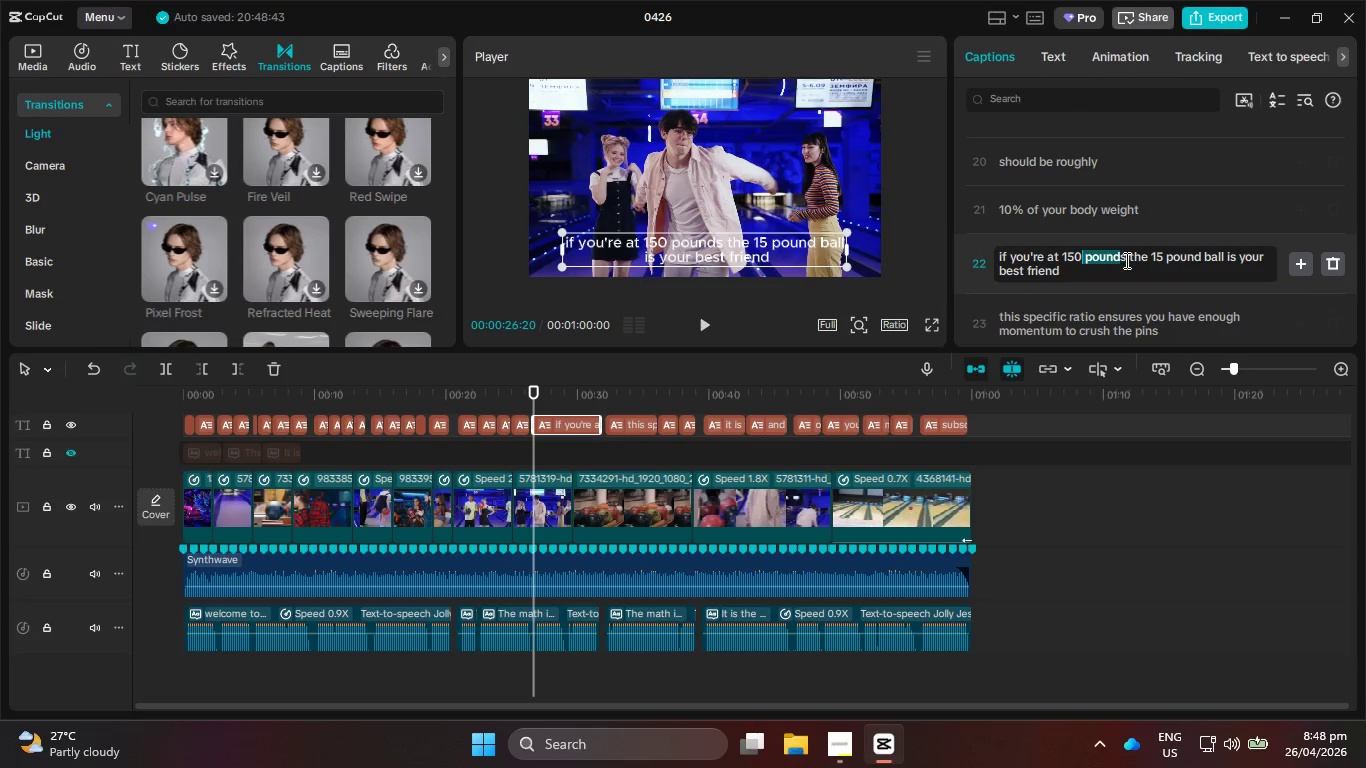 
left_click([1125, 260])
 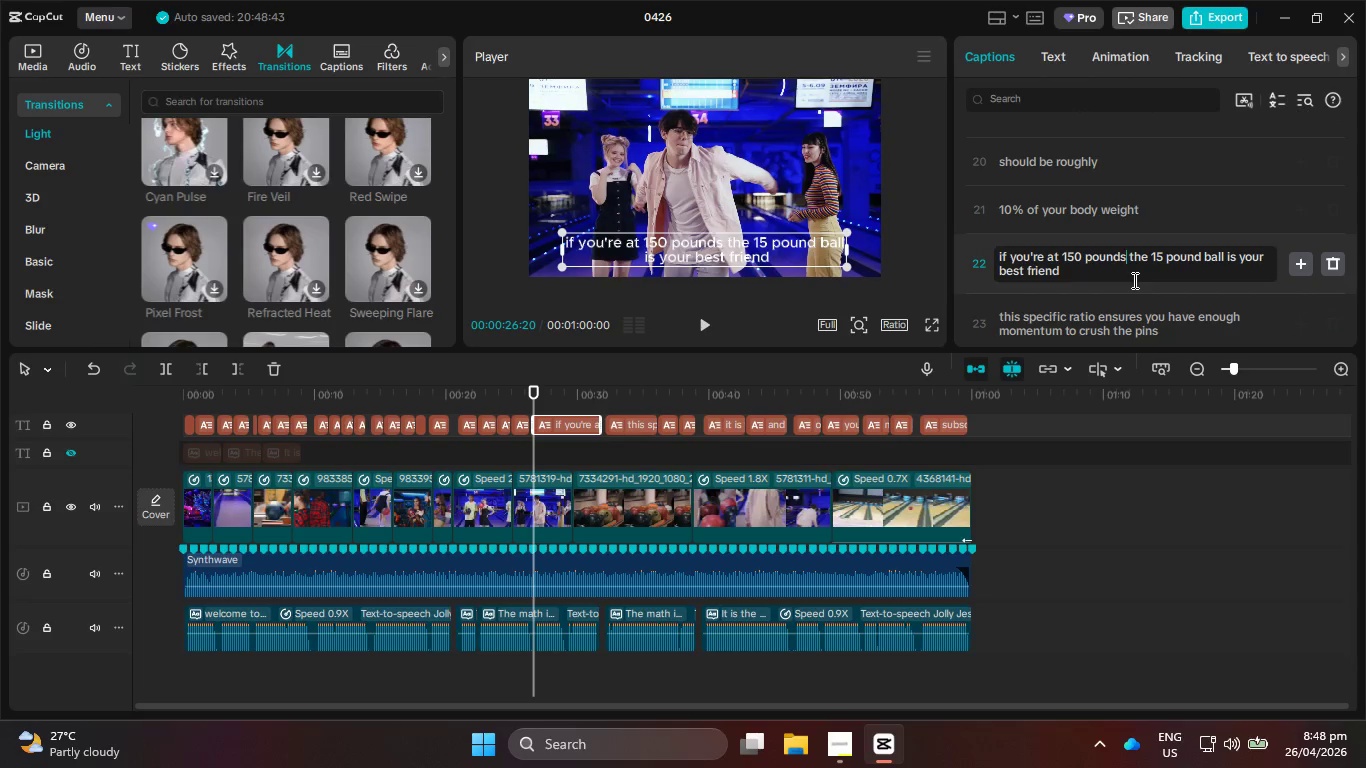 
key(Backspace)
 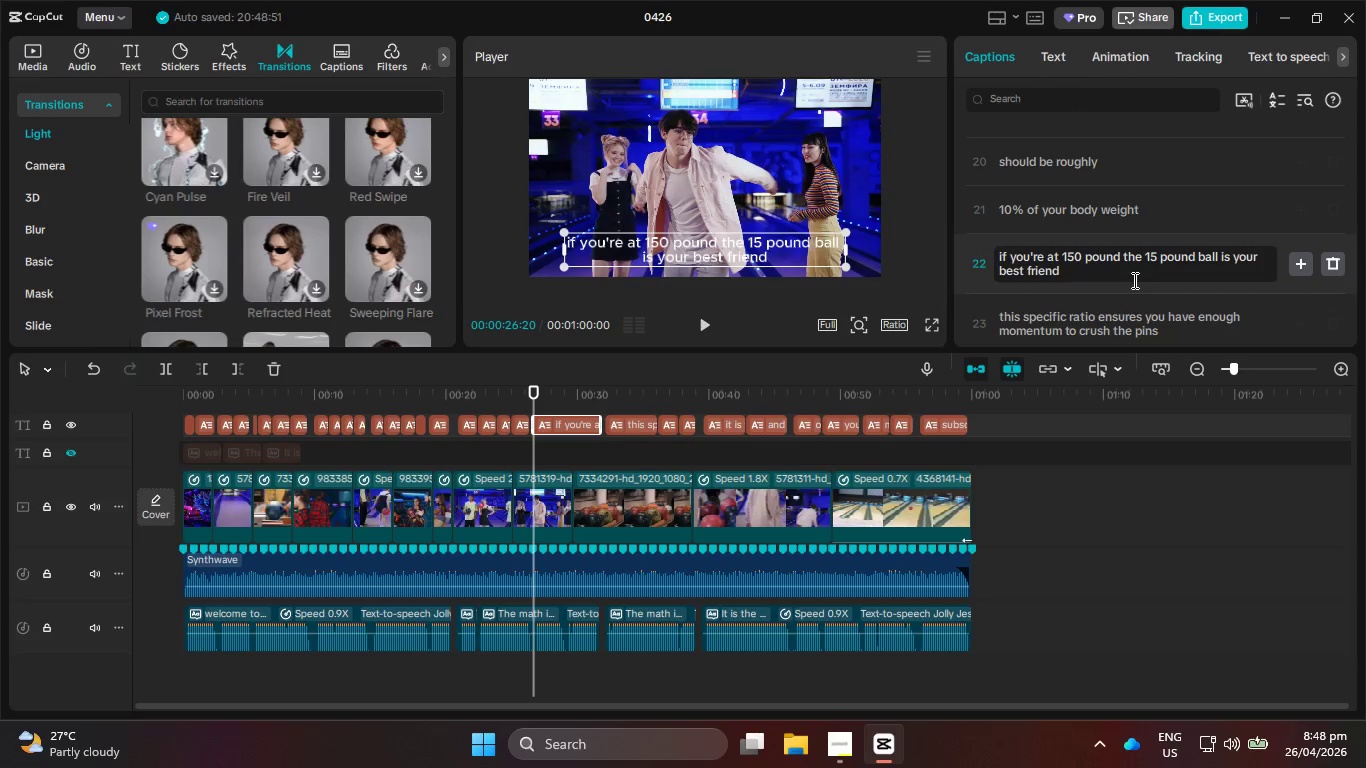 
key(Backspace)
 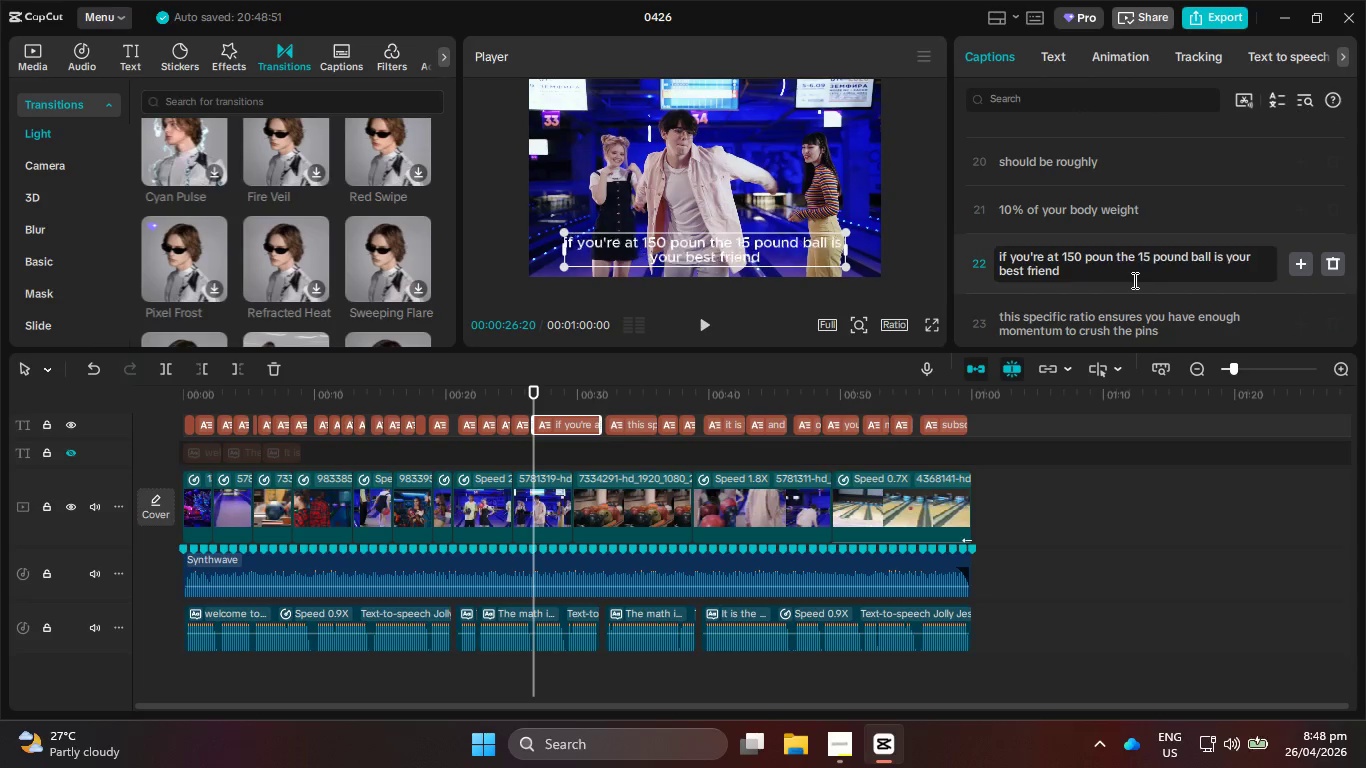 
key(Backspace)
 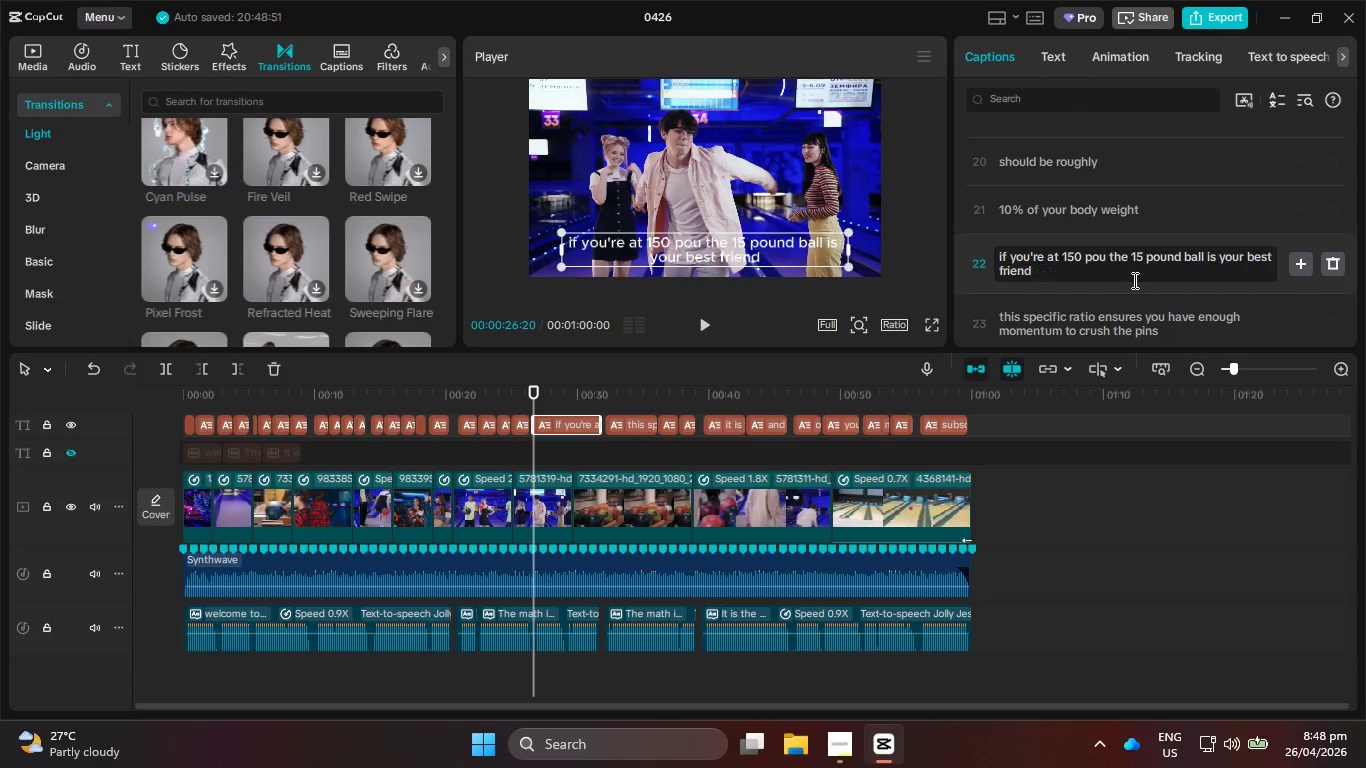 
key(Backspace)
 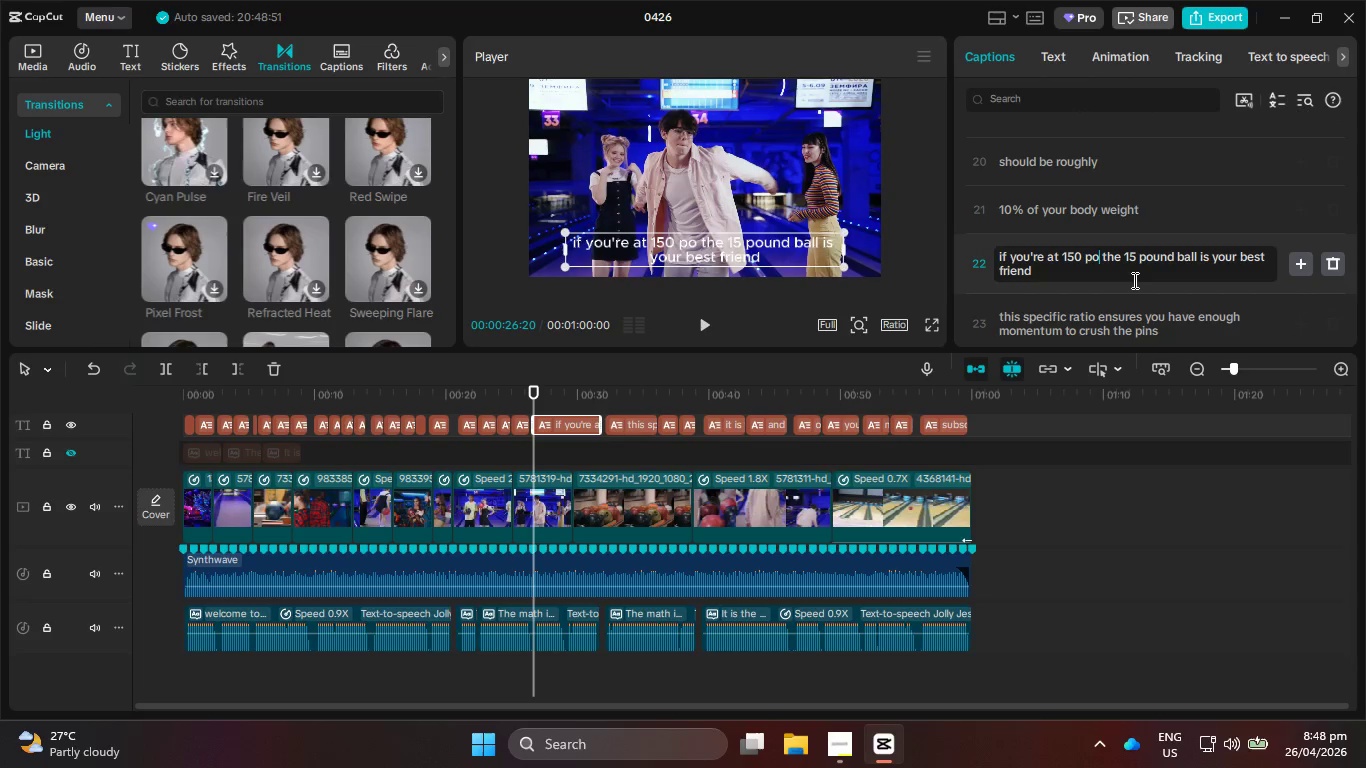 
key(Backspace)
 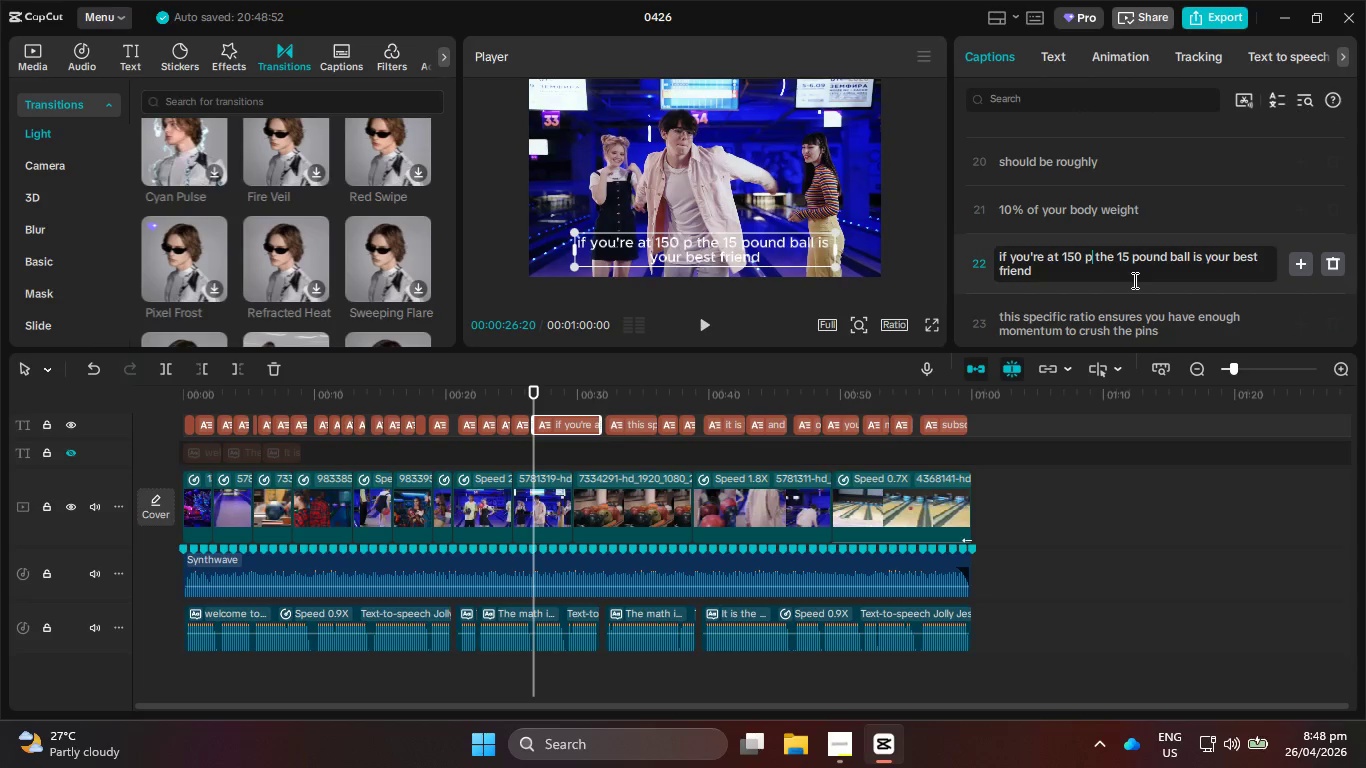 
key(Backspace)
 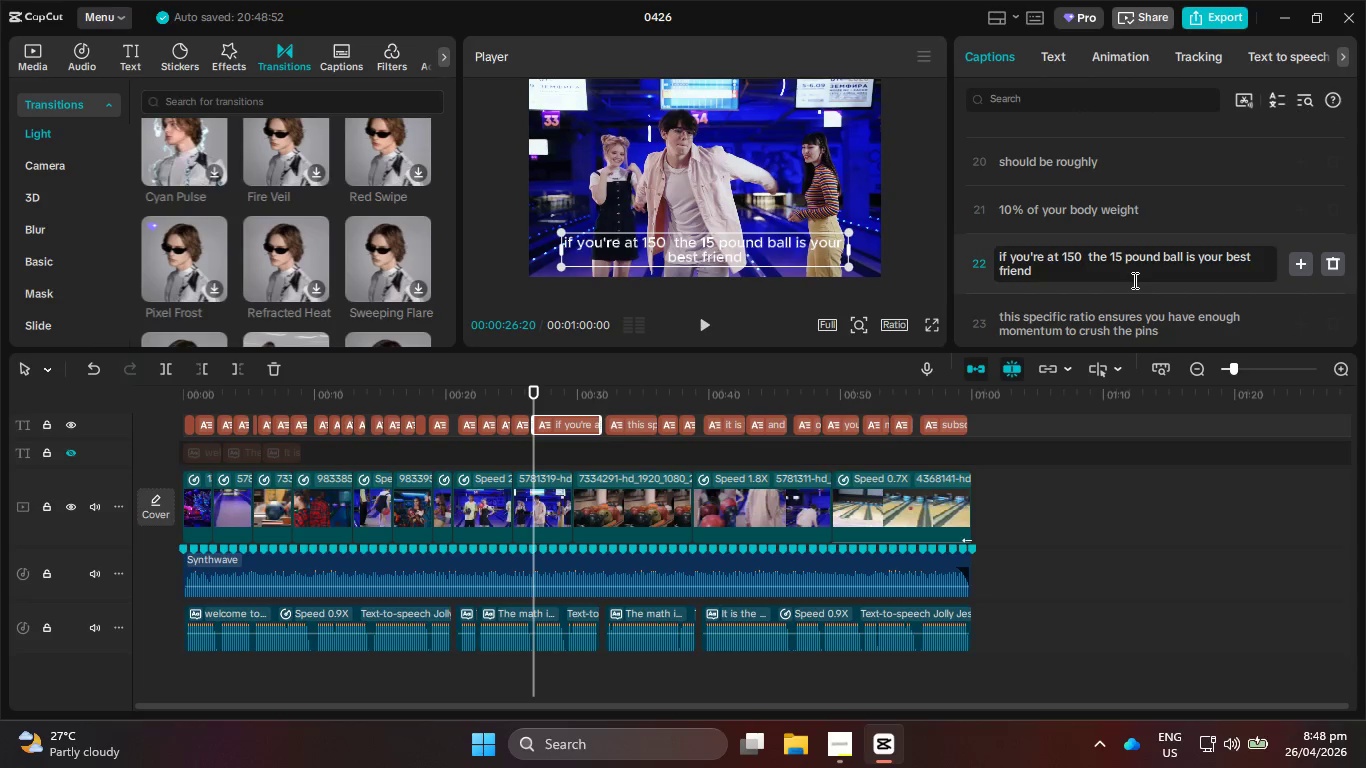 
key(L)
 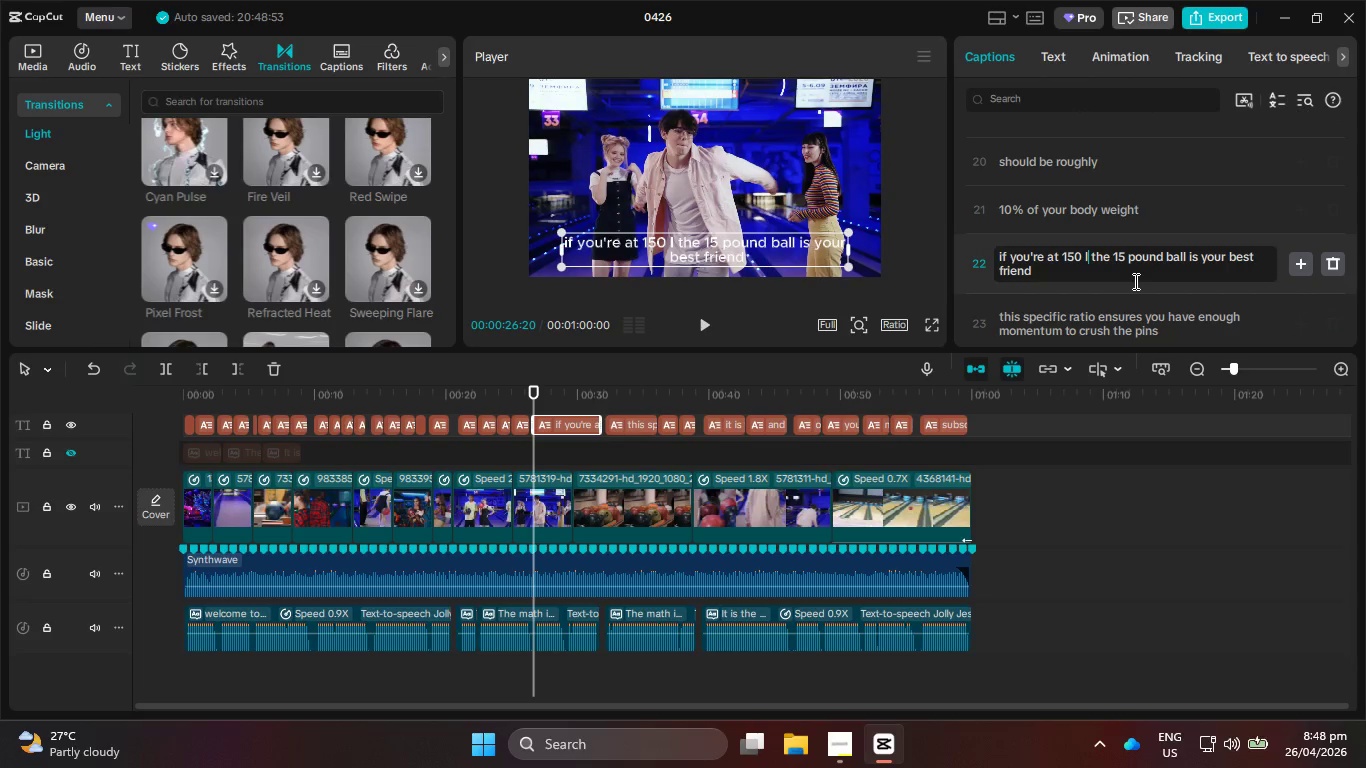 
type(bs)
 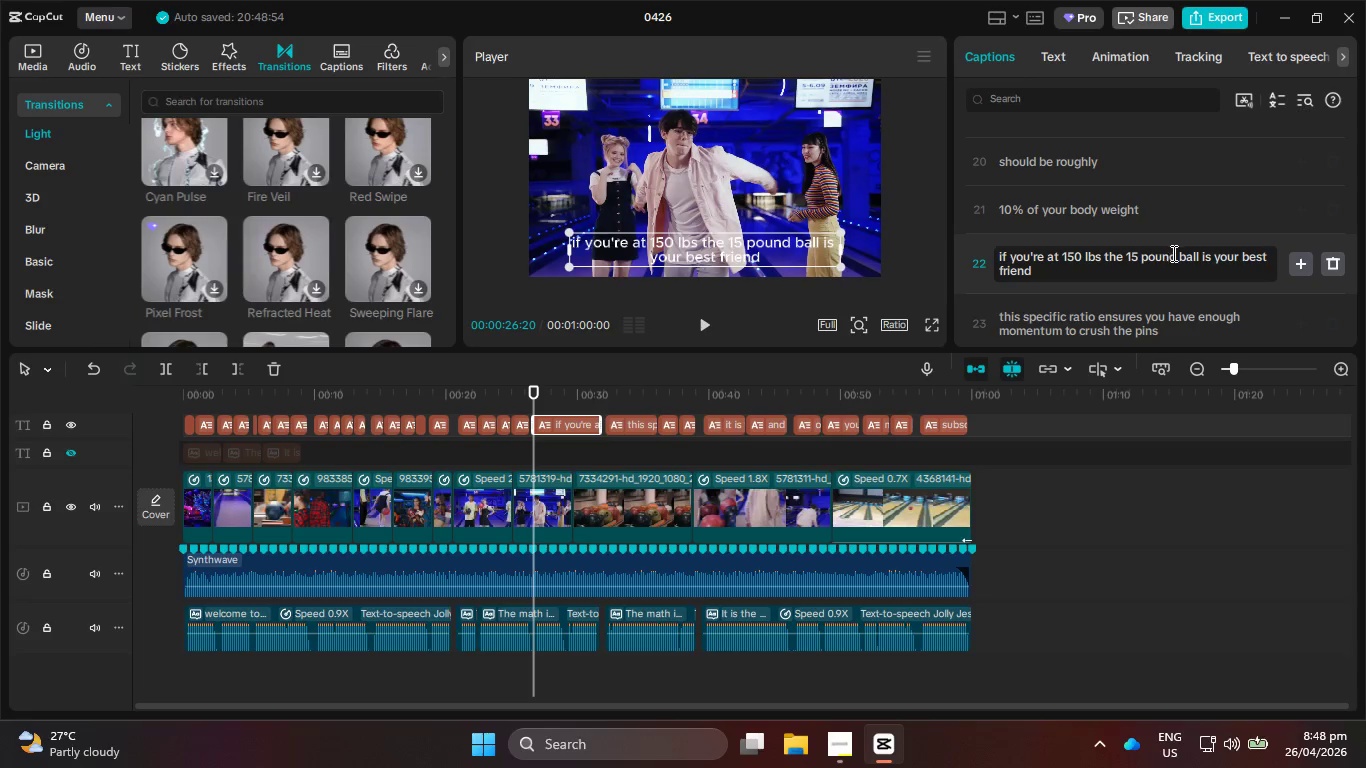 
left_click([1175, 257])
 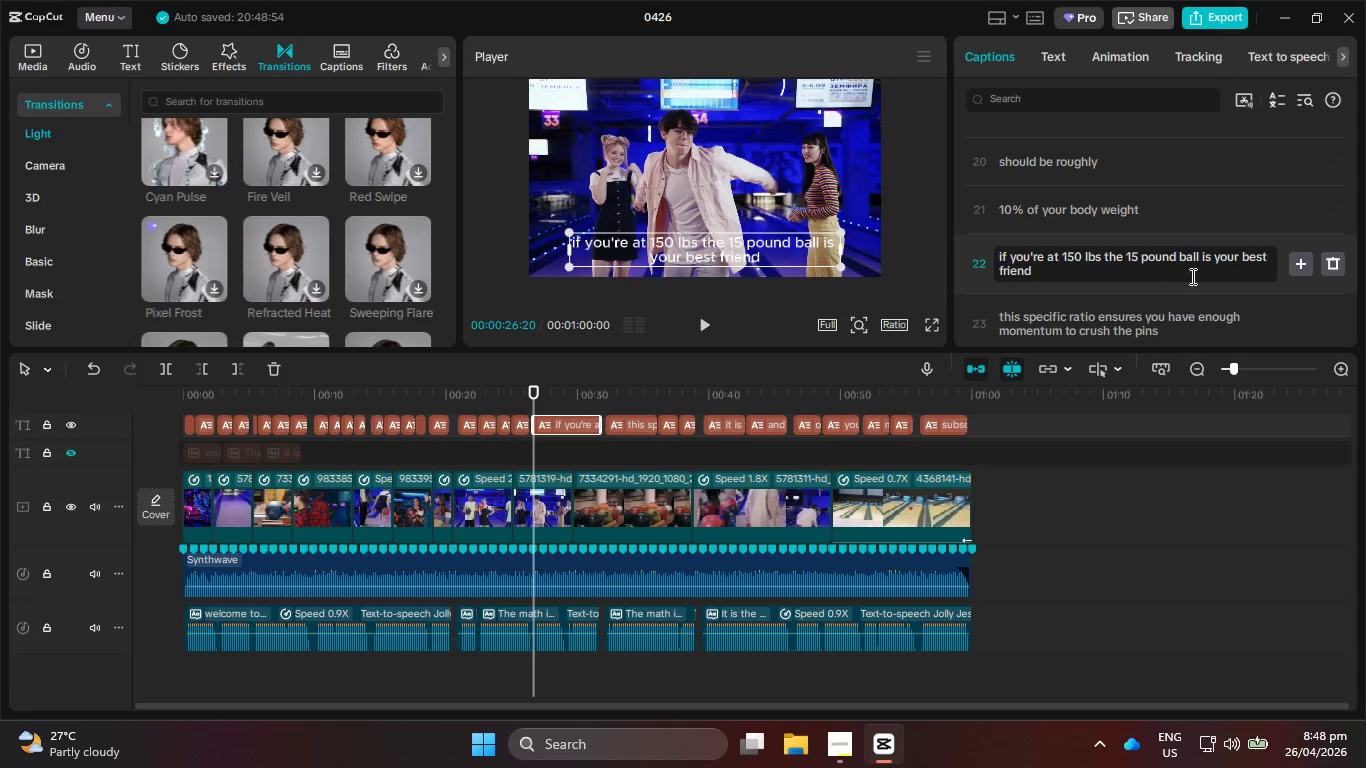 
key(Backspace)
key(Backspace)
key(Backspace)
key(Backspace)
key(Backspace)
type(lb)
 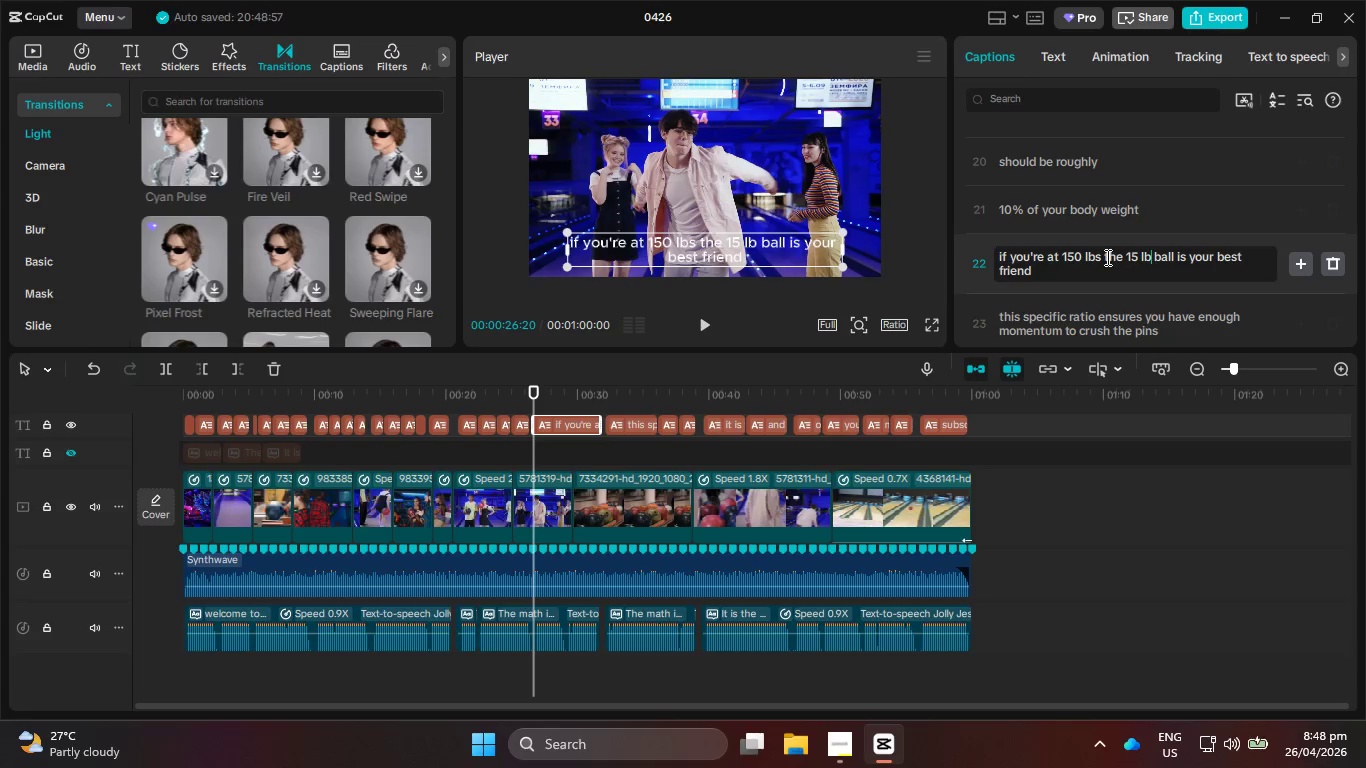 
left_click([1103, 257])
 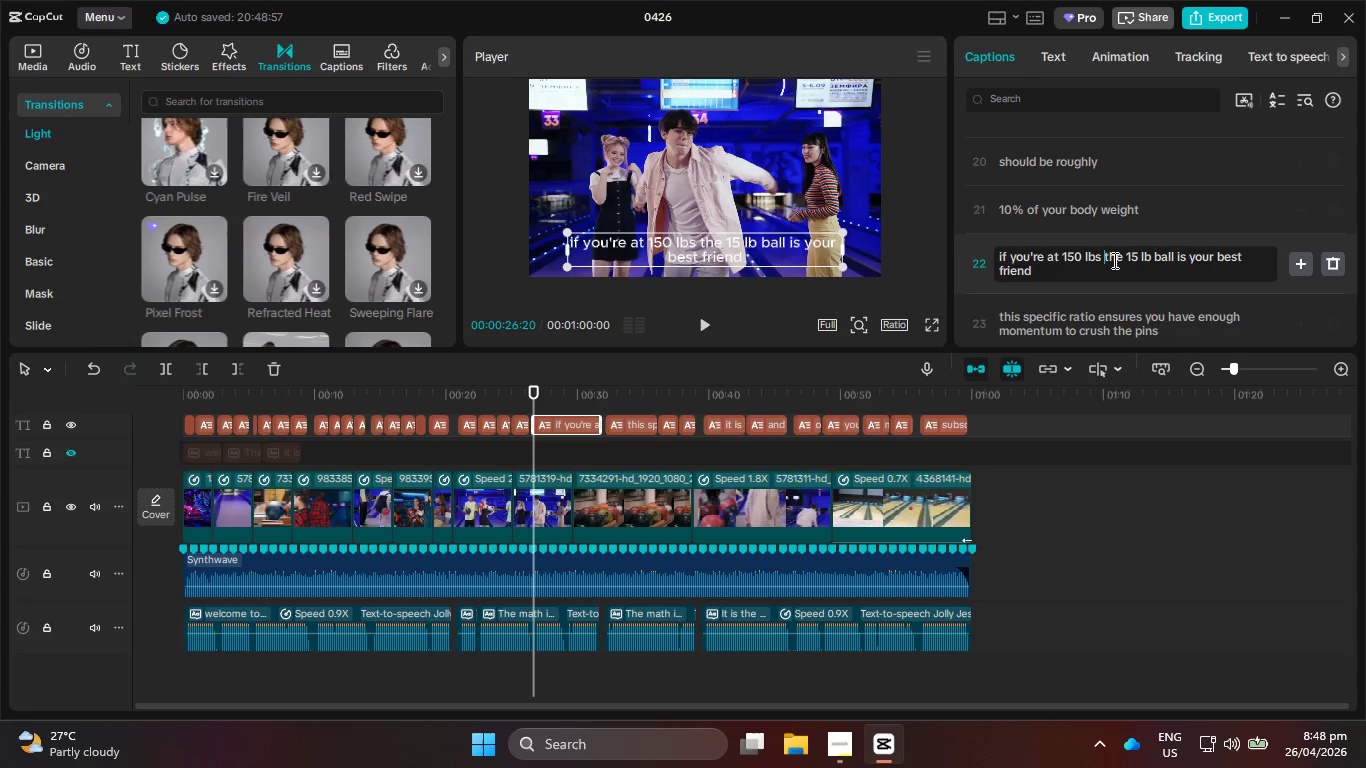 
key(Enter)
 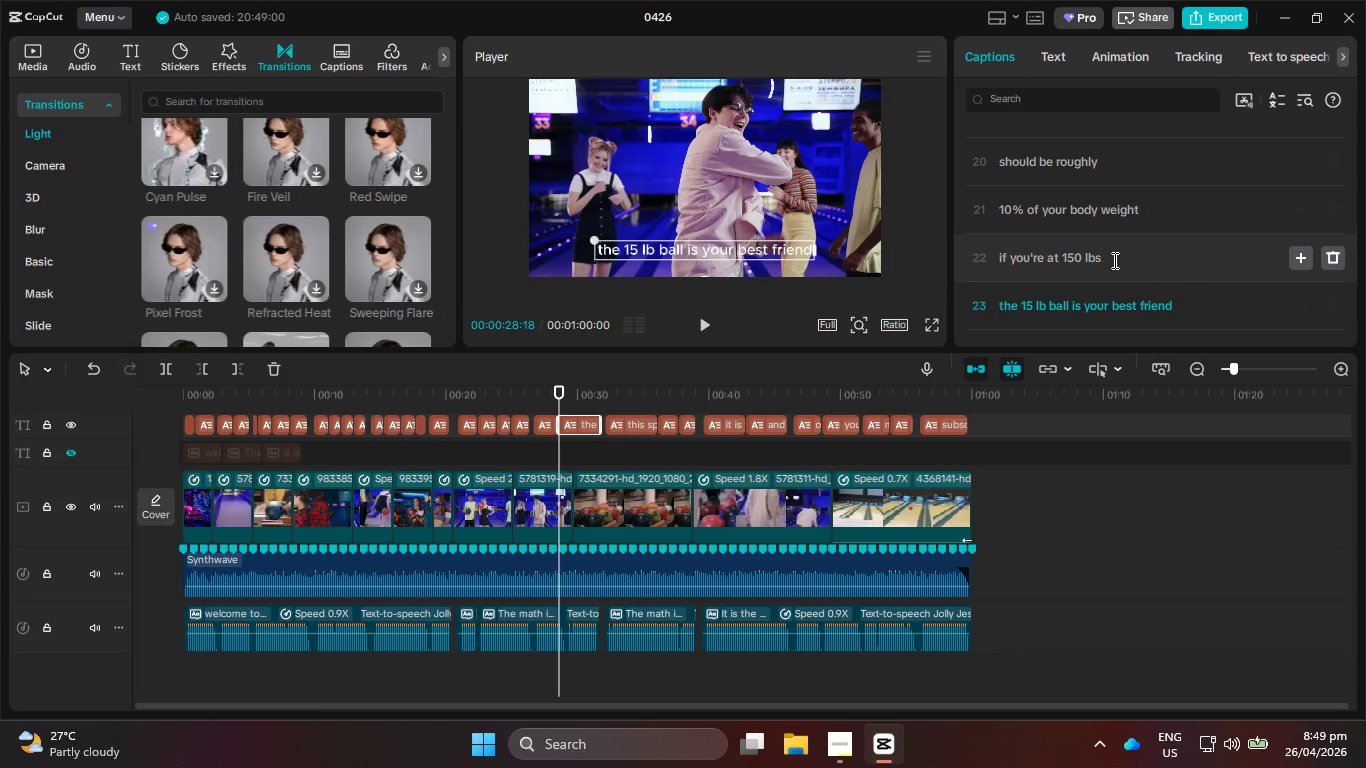 
scroll: coordinate [1113, 260], scroll_direction: down, amount: 1.0
 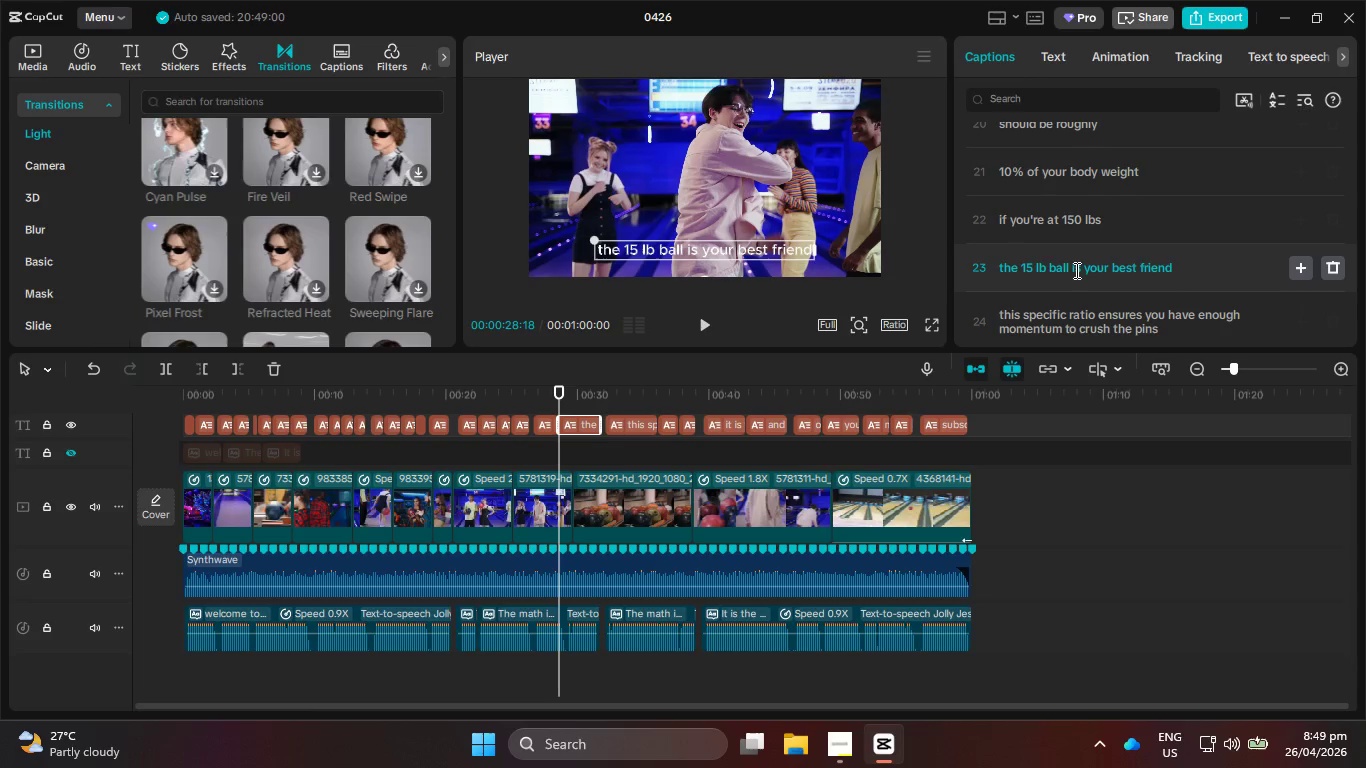 
left_click([1072, 270])
 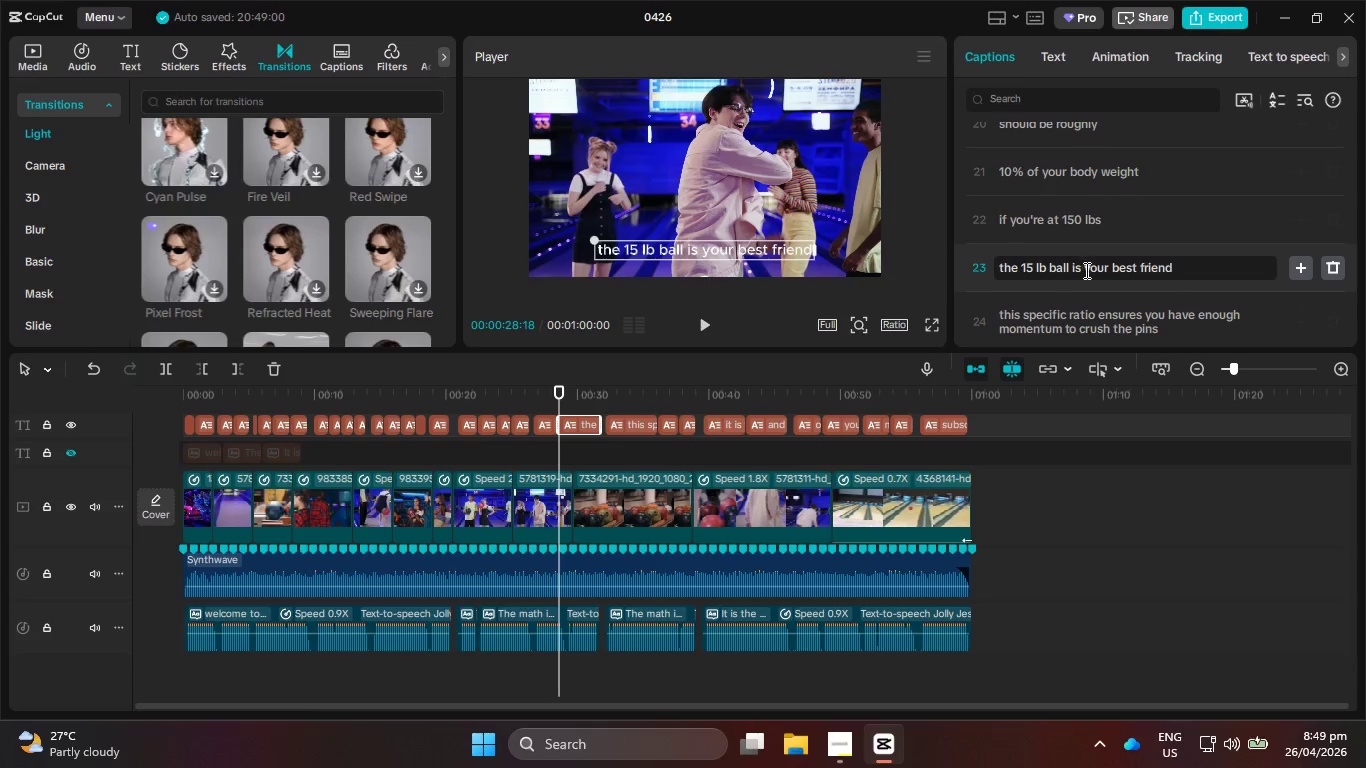 
left_click([1086, 269])
 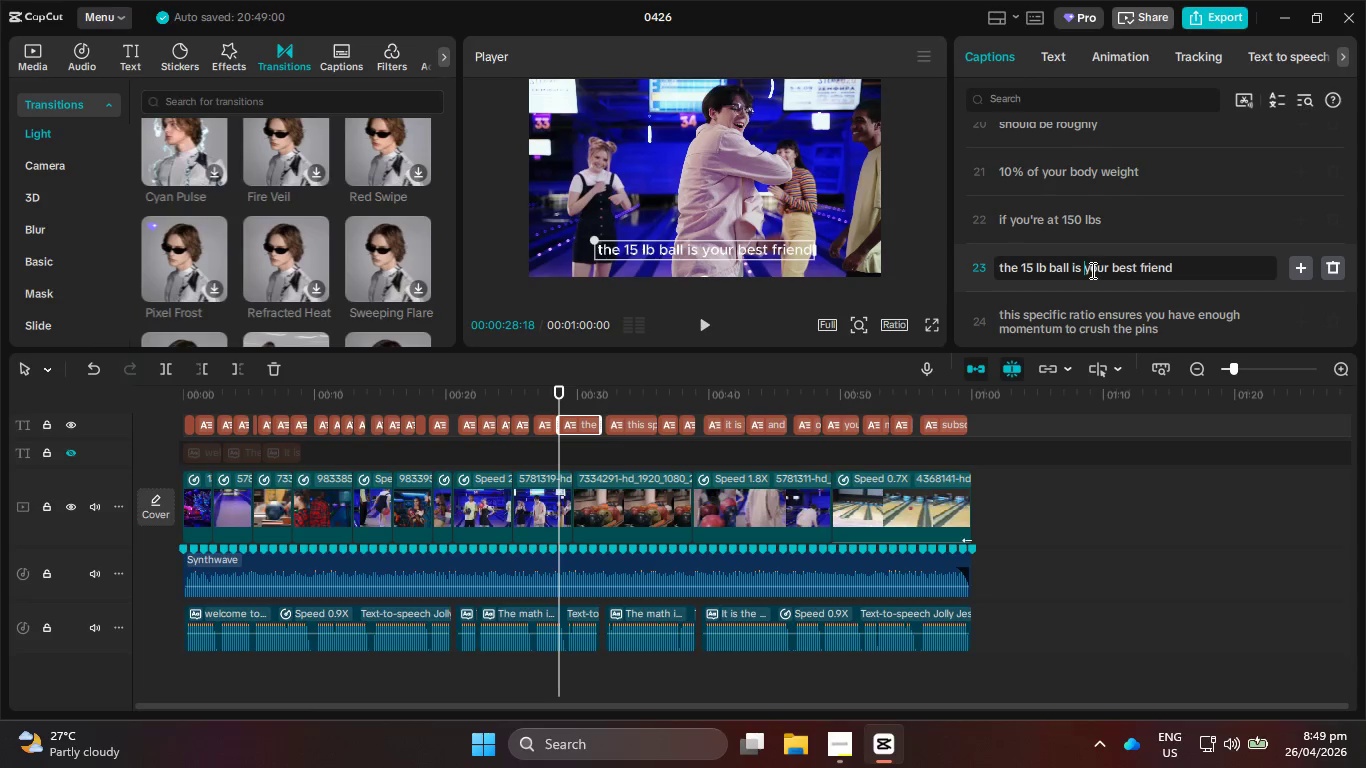 
key(Enter)
 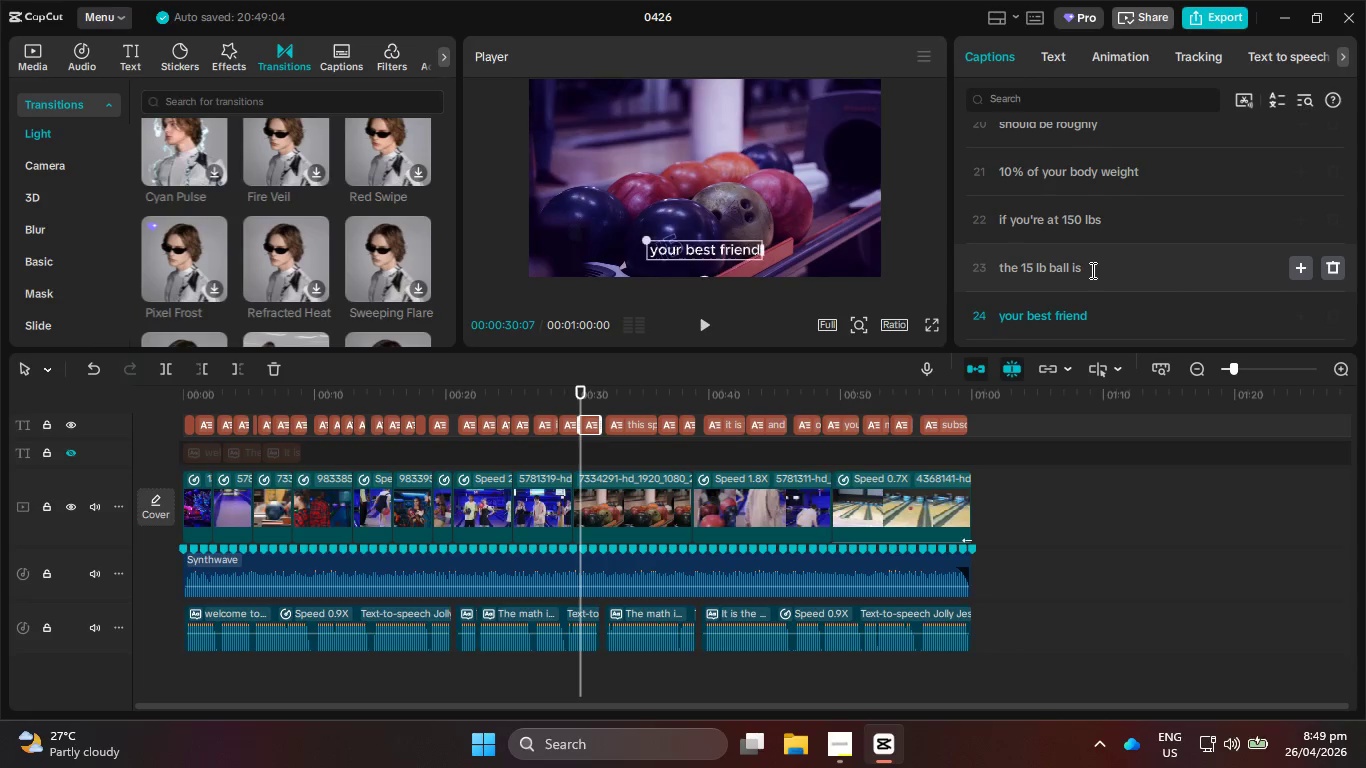 
scroll: coordinate [1041, 285], scroll_direction: down, amount: 6.0
 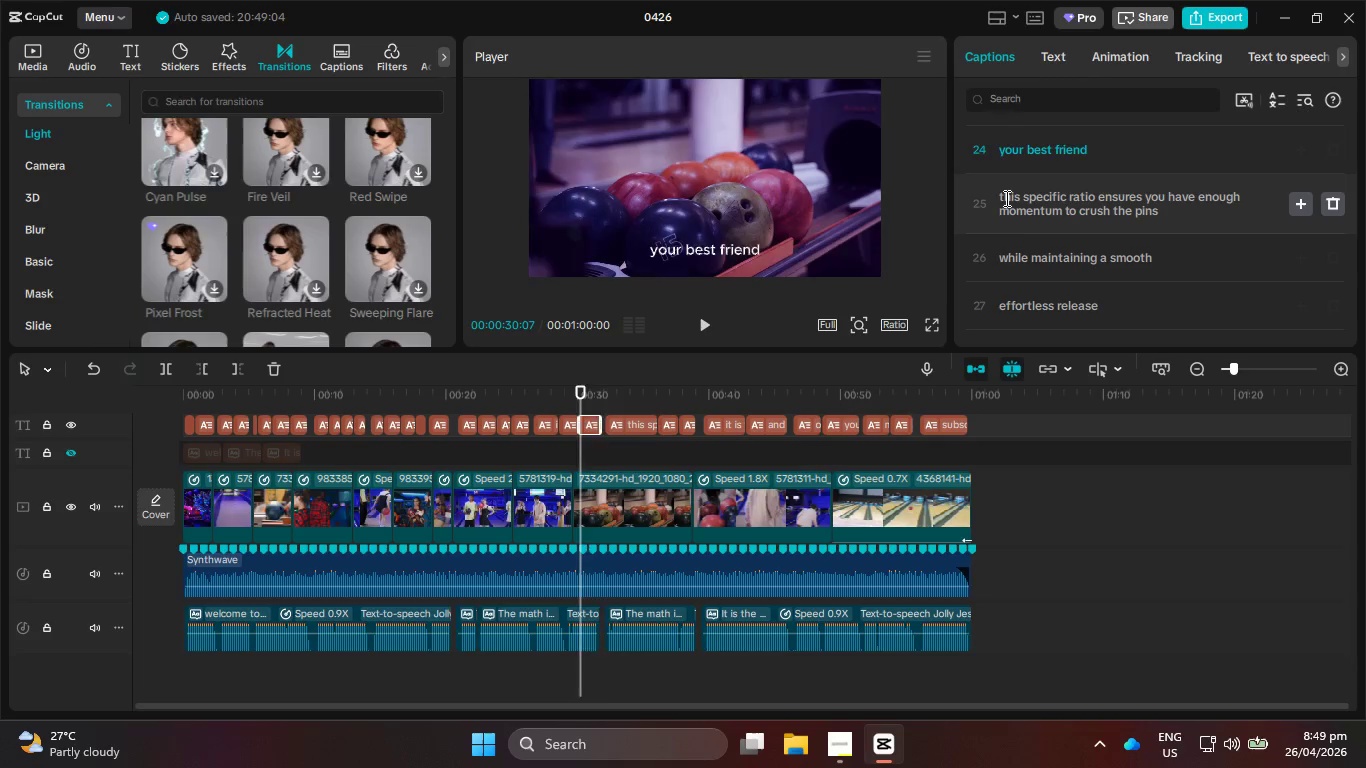 
key(Backspace)
 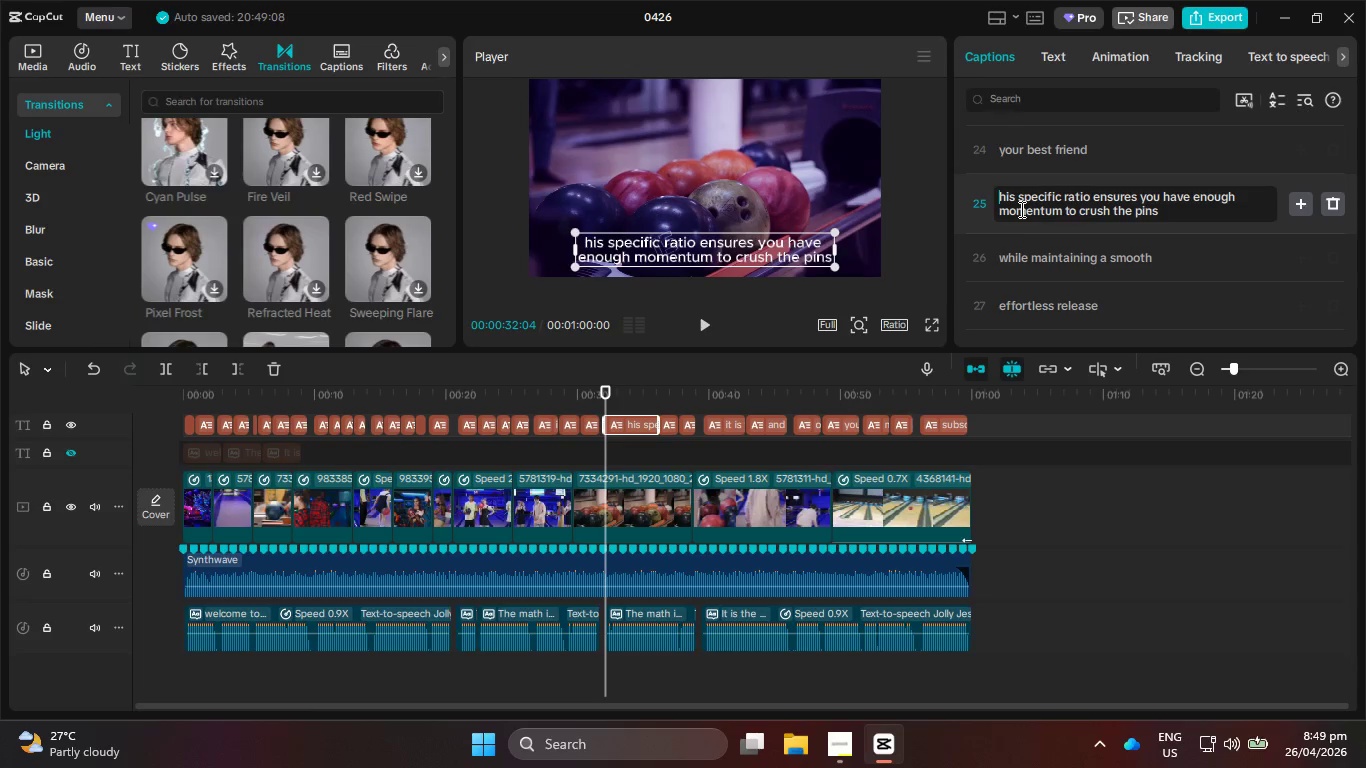 
key(Shift+T)
 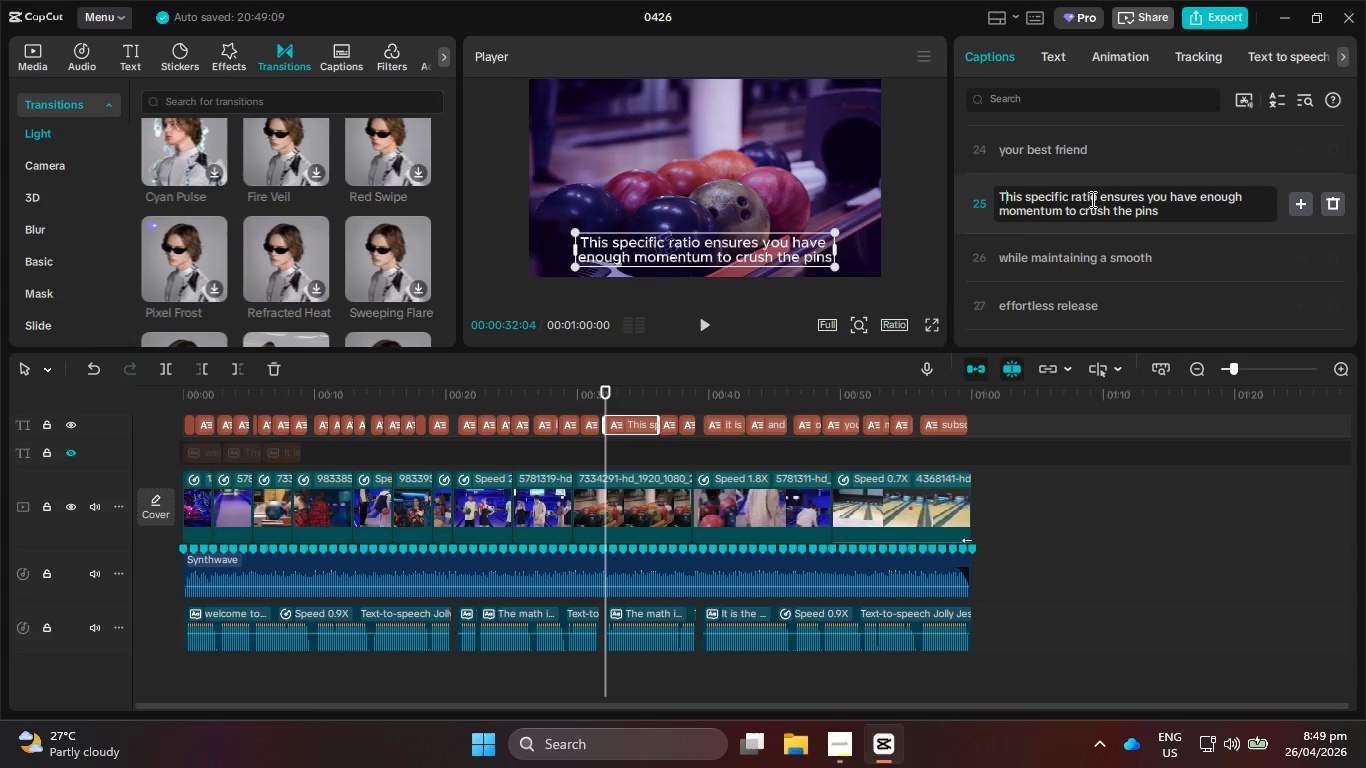 
left_click([1099, 199])
 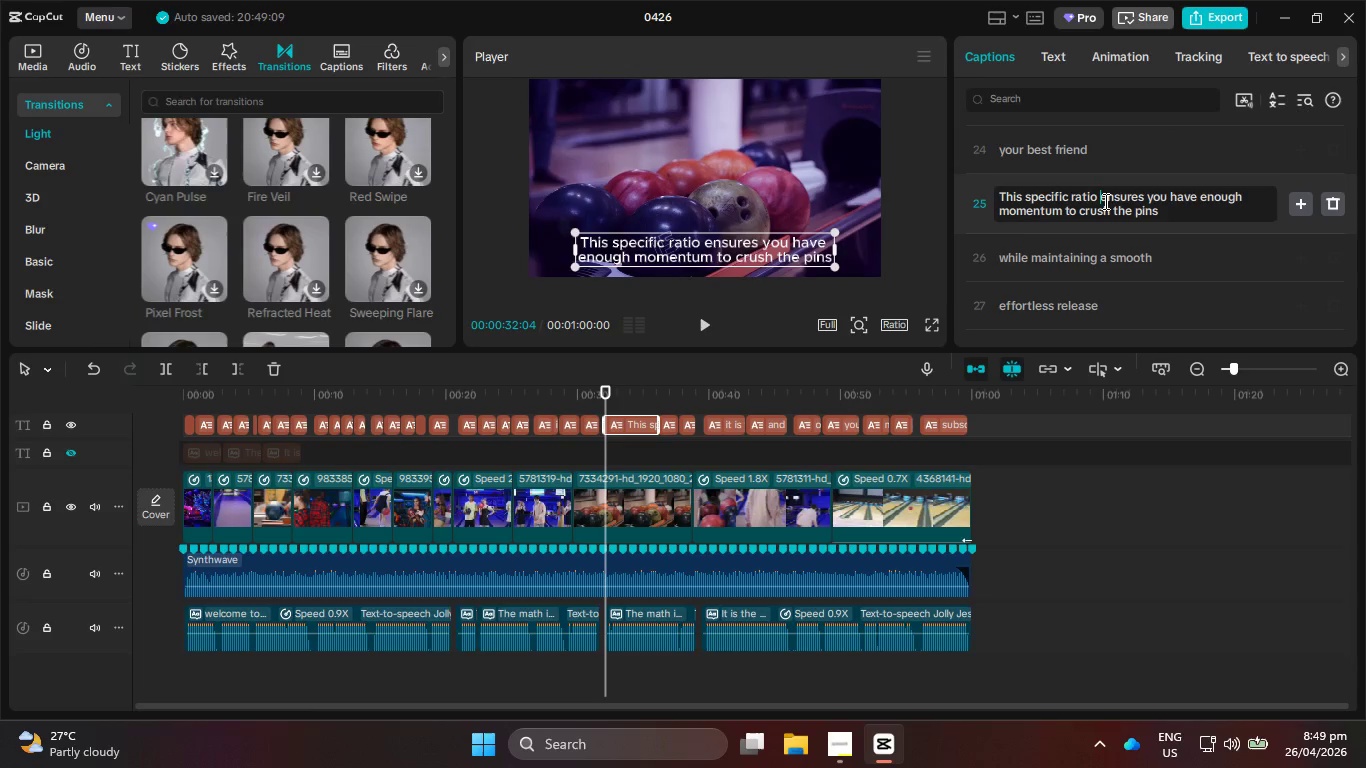 
key(Enter)
 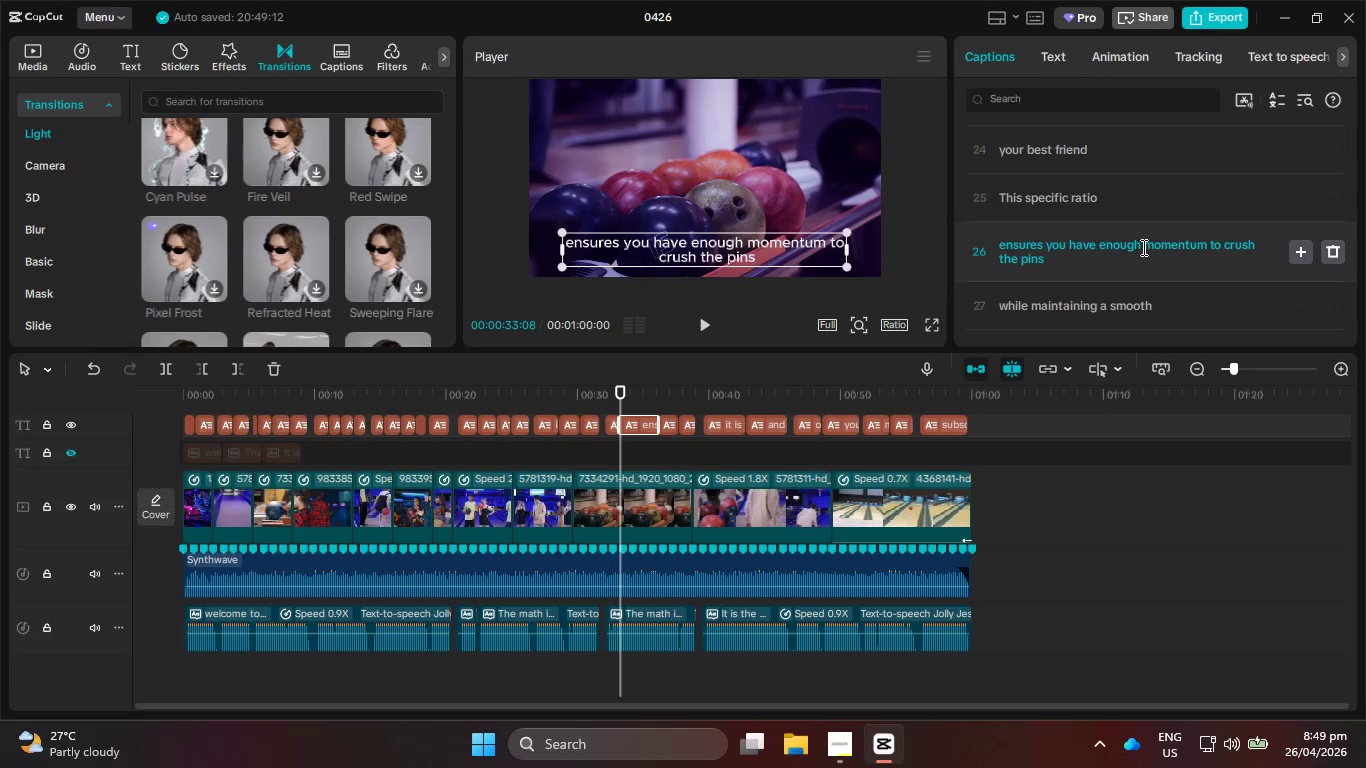 
left_click([1144, 246])
 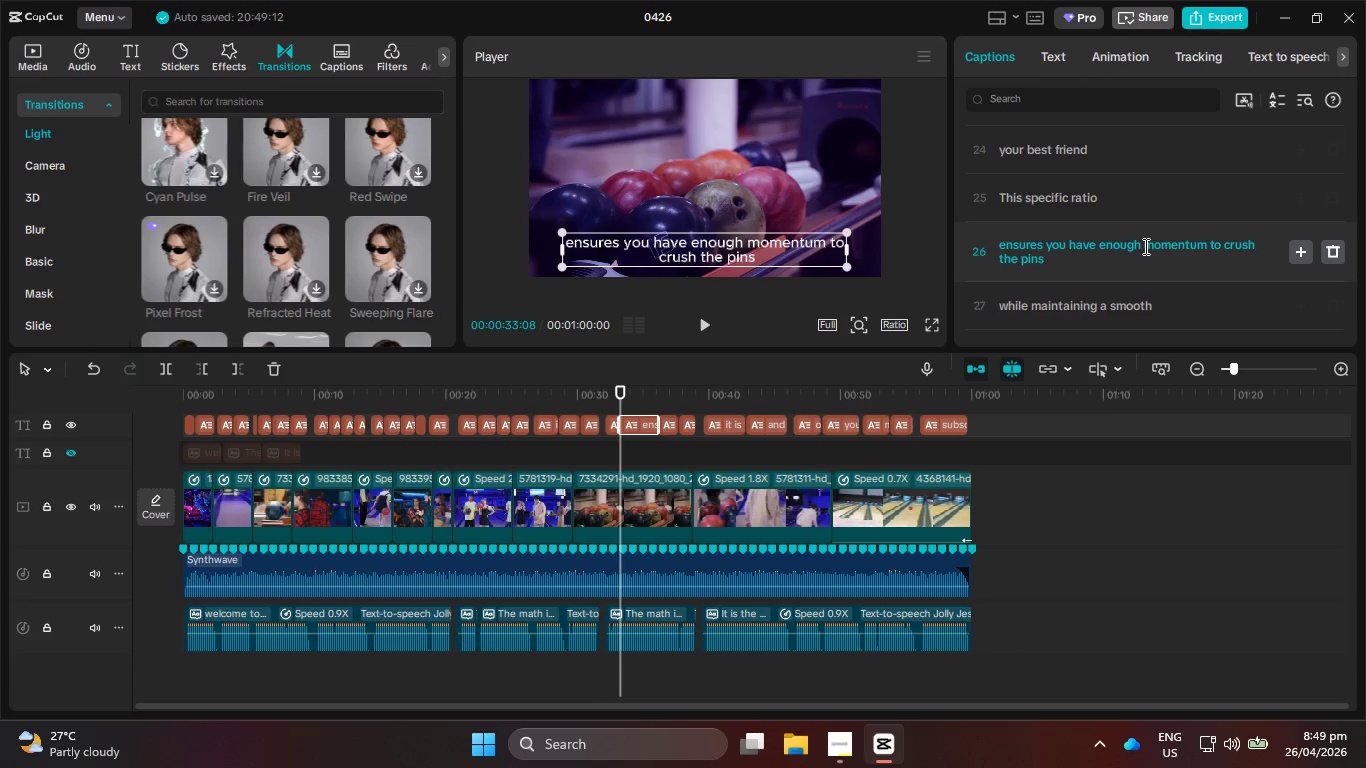 
key(Enter)
 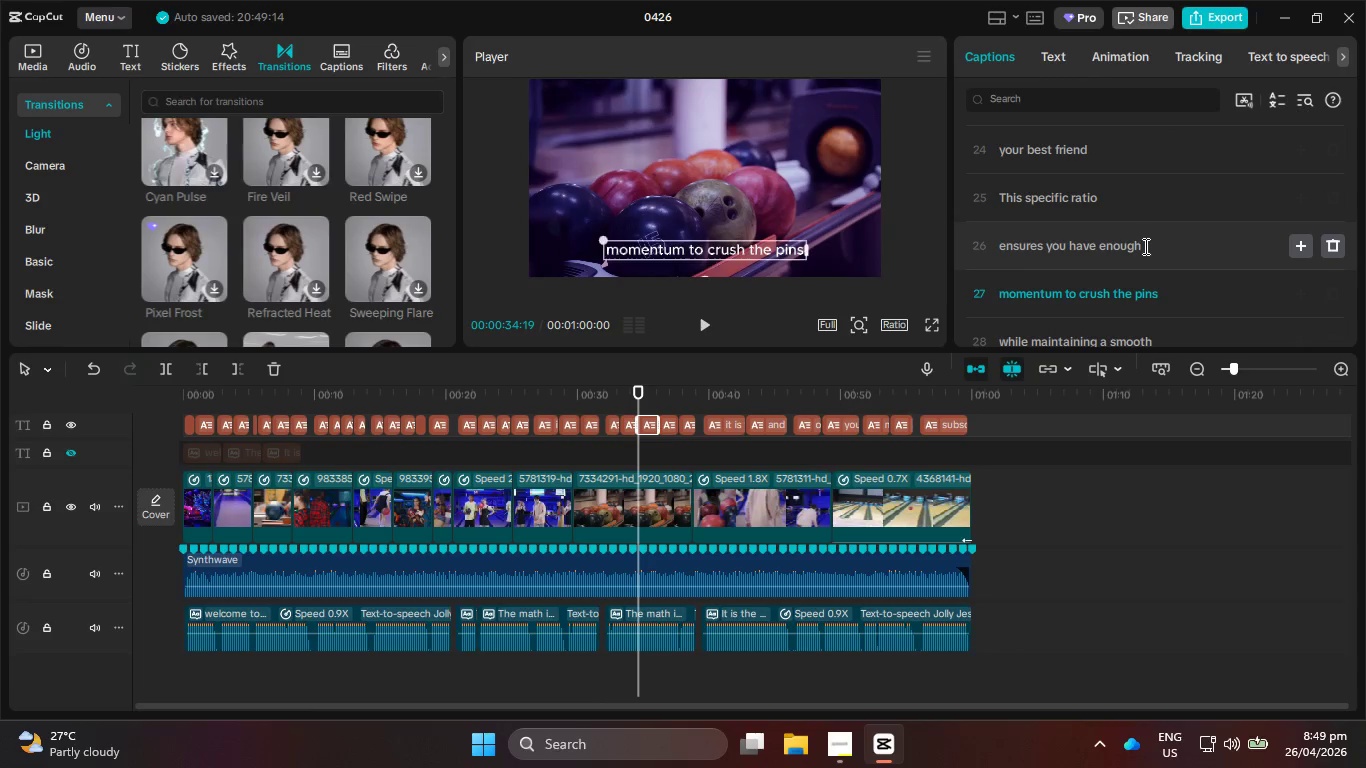 
scroll: coordinate [1140, 249], scroll_direction: down, amount: 6.0
 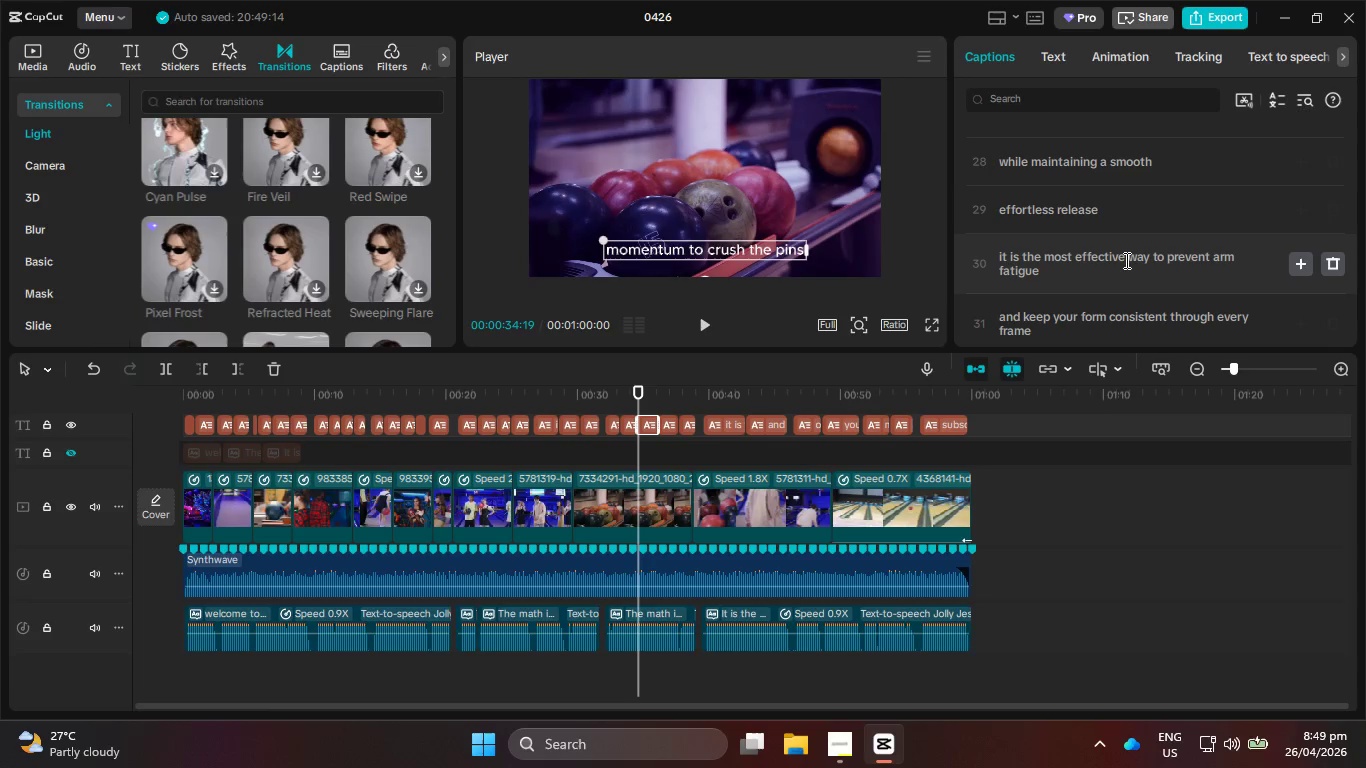 
left_click([1076, 255])
 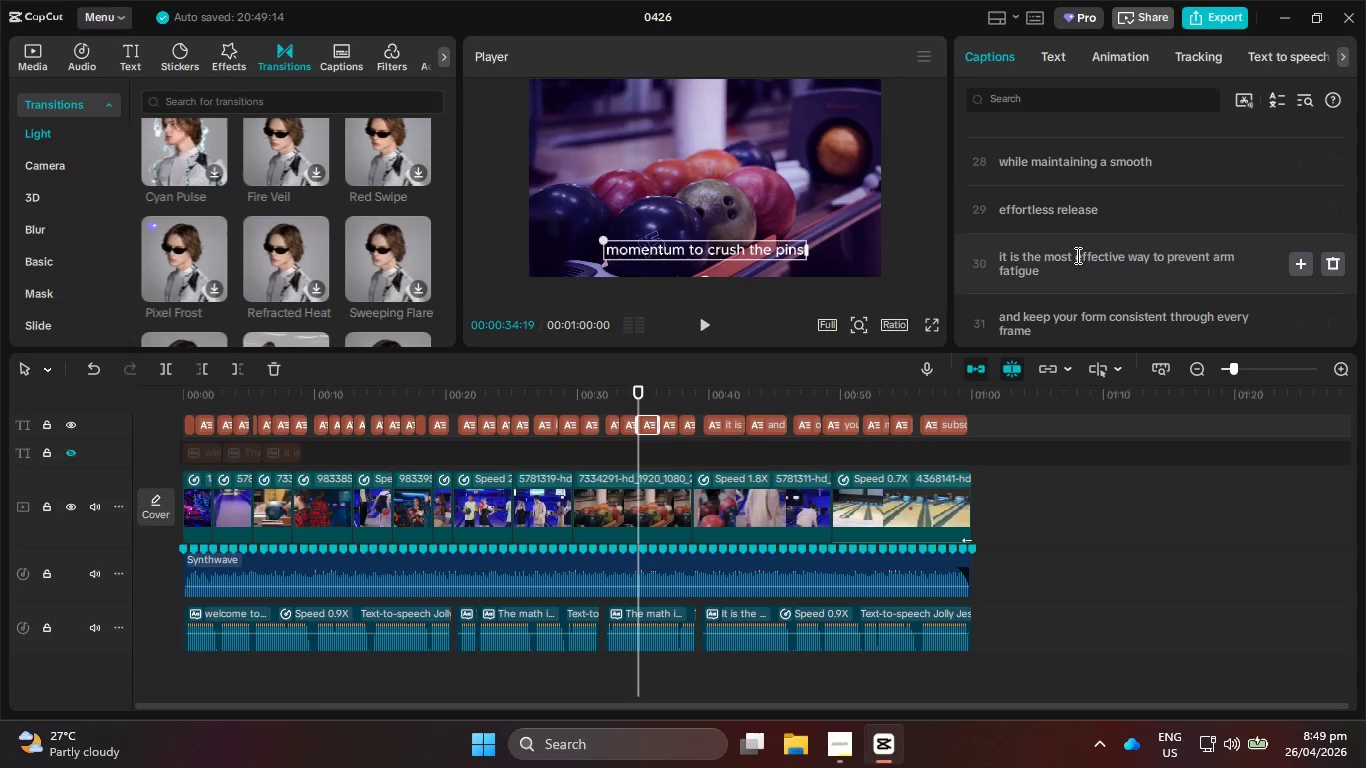 
key(Enter)
 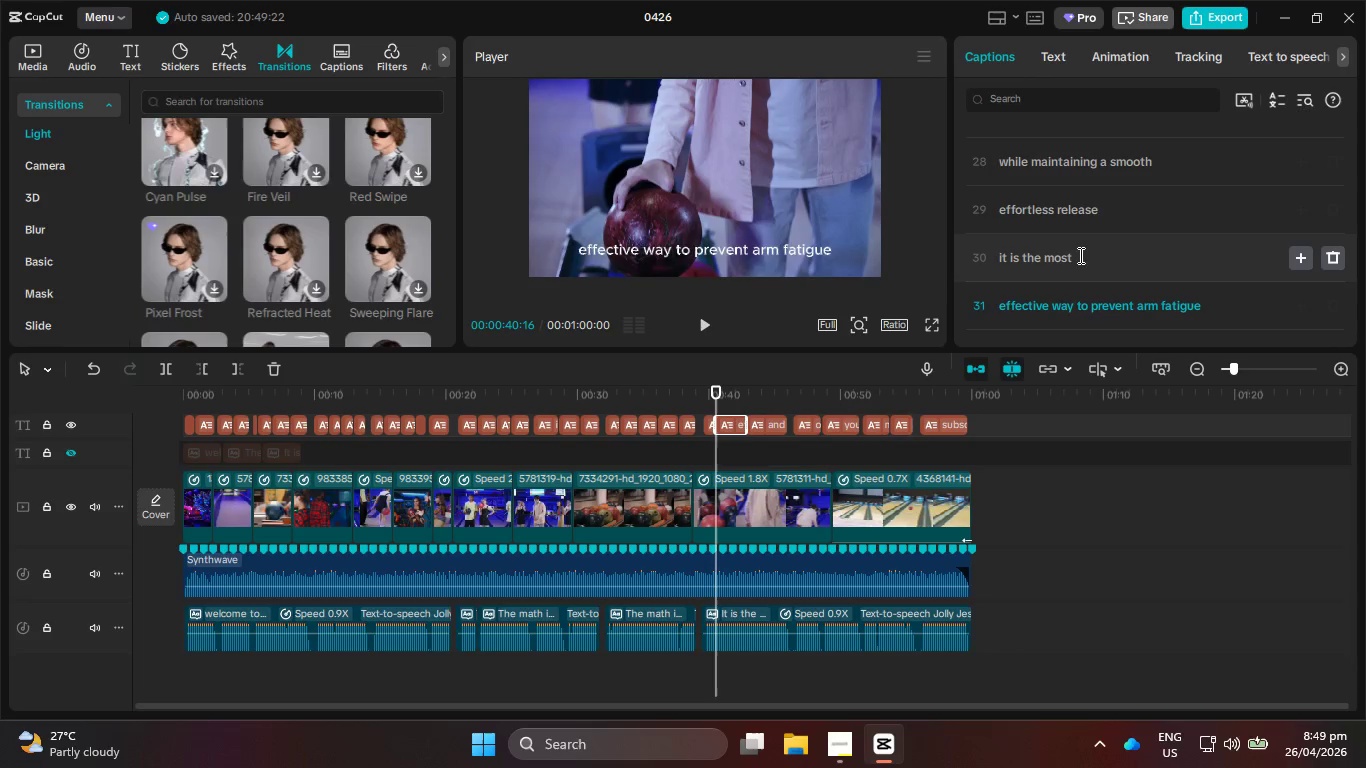 
scroll: coordinate [1079, 255], scroll_direction: down, amount: 1.0
 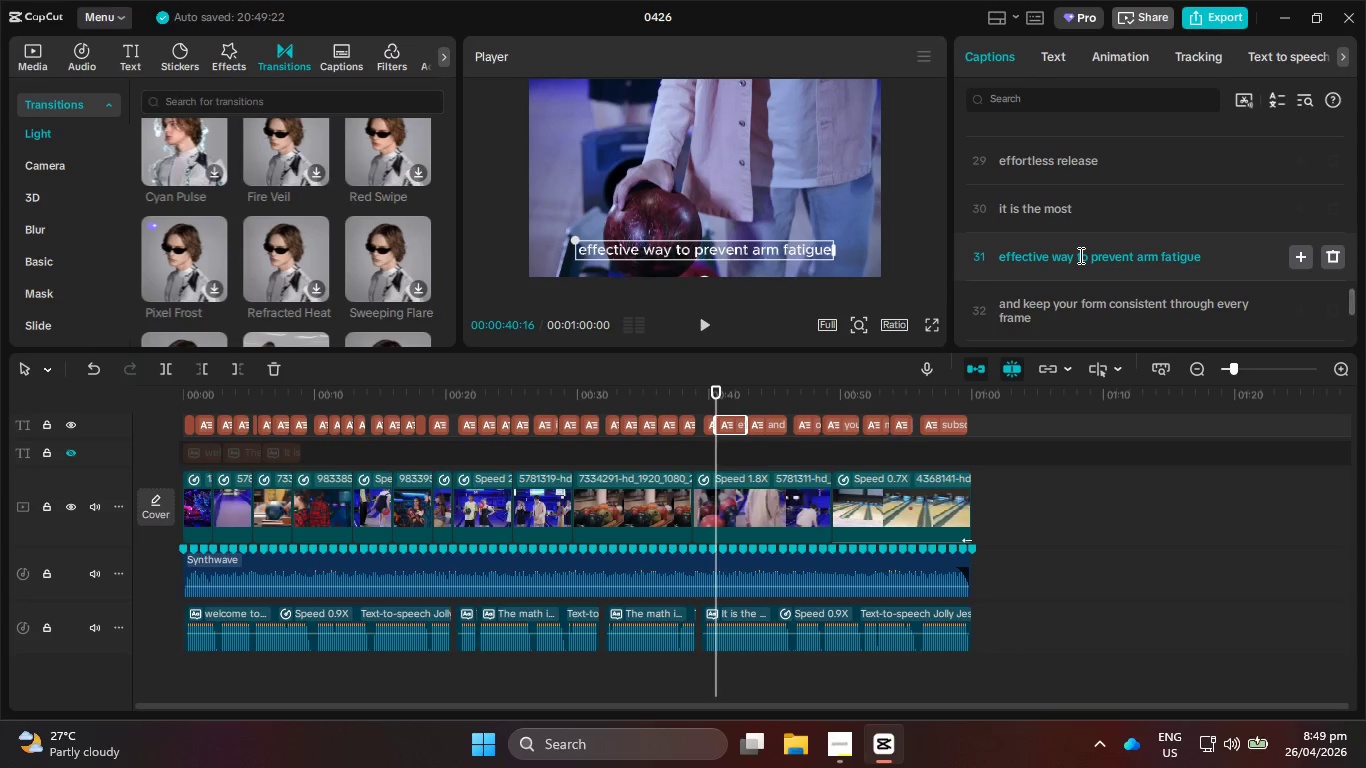 
left_click([1079, 255])
 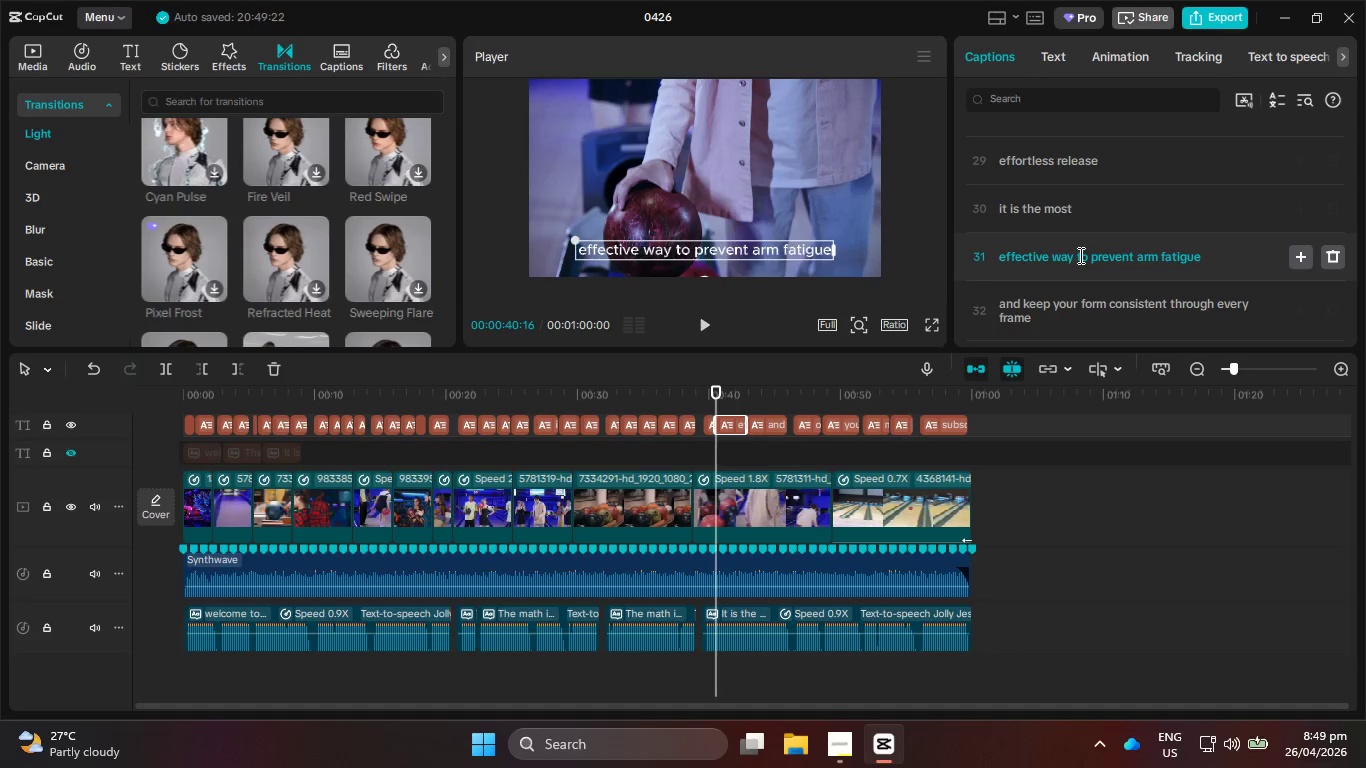 
key(Enter)
 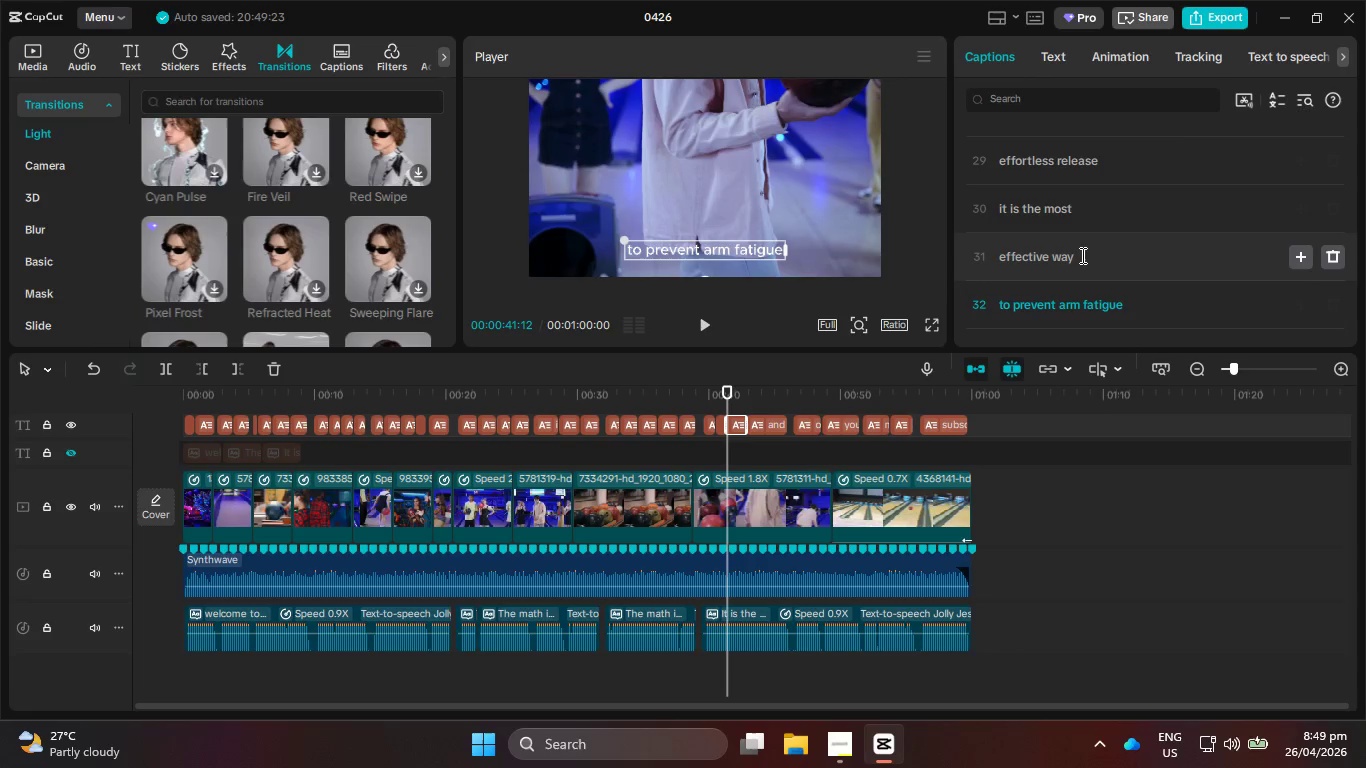 
scroll: coordinate [1081, 255], scroll_direction: down, amount: 2.0
 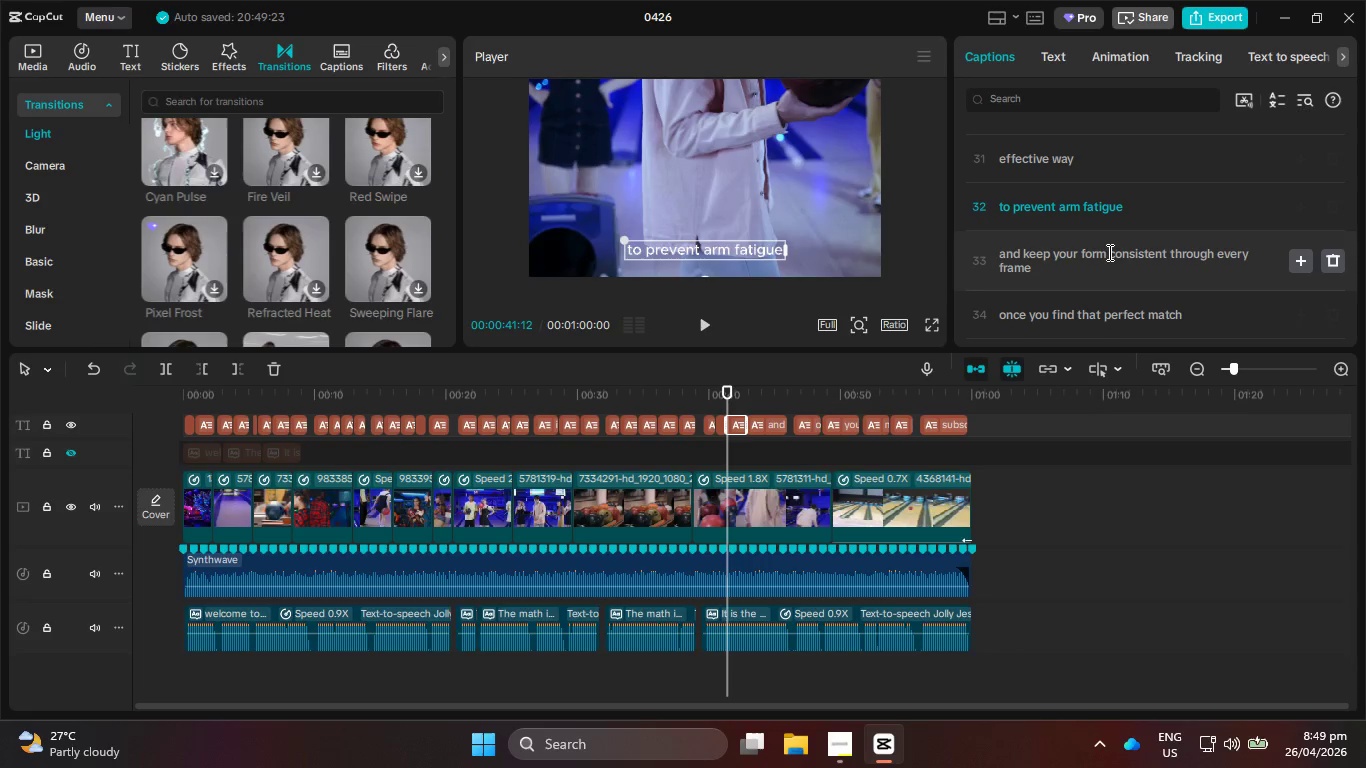 
left_click([1112, 256])
 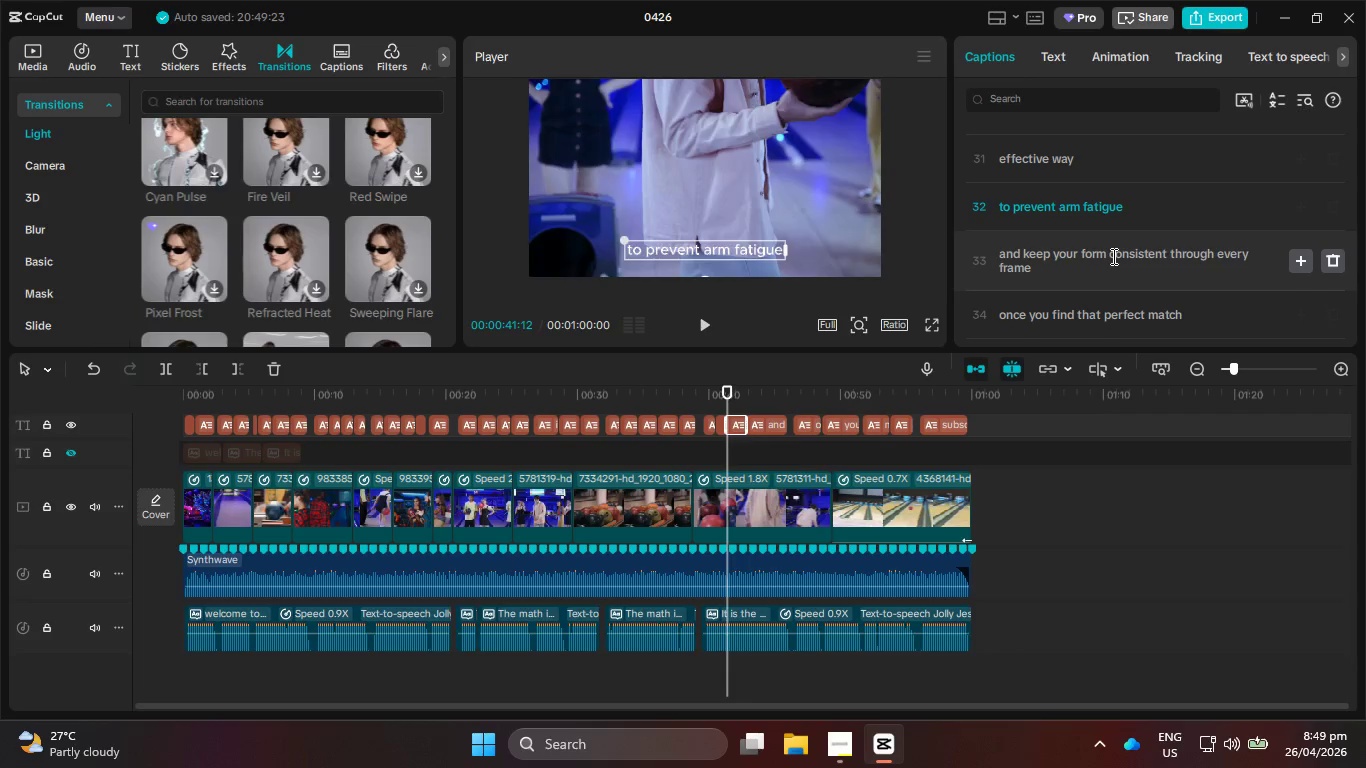 
key(Enter)
 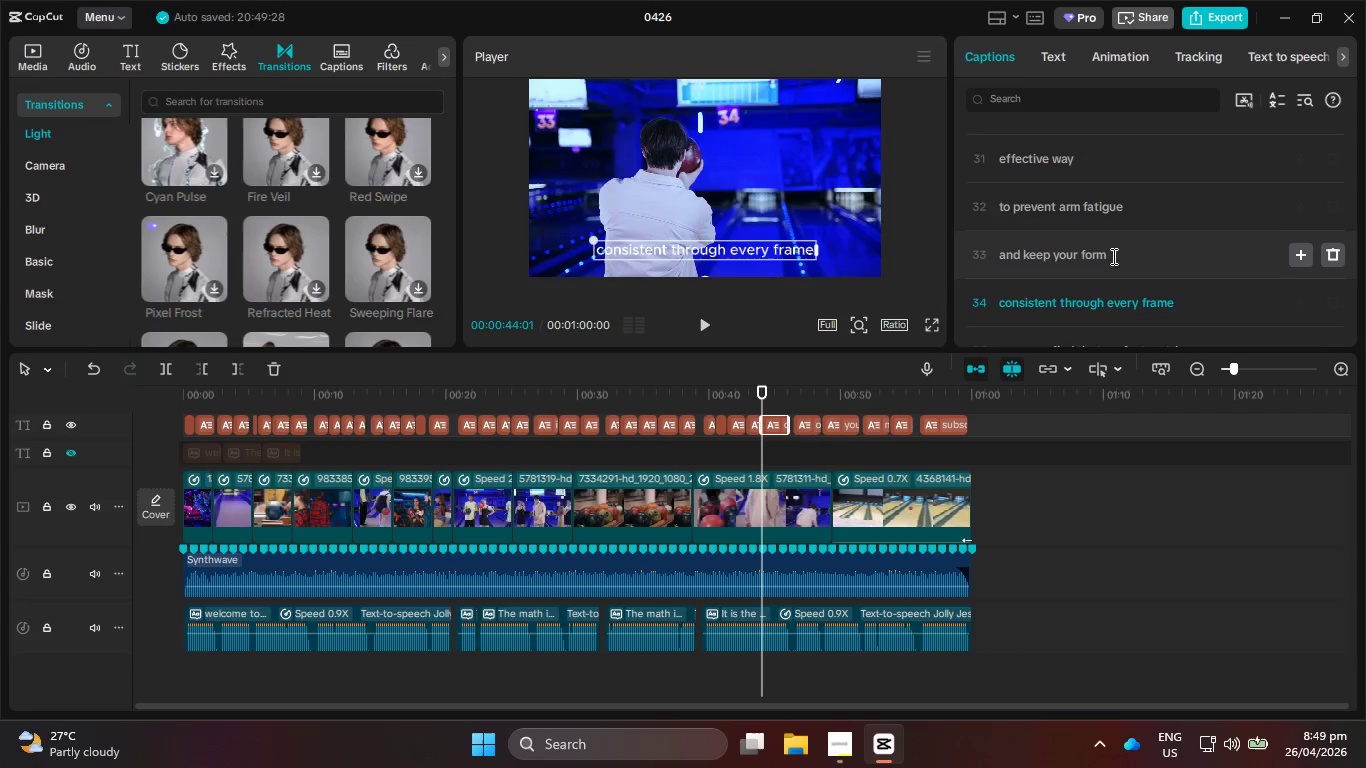 
scroll: coordinate [1112, 256], scroll_direction: down, amount: 1.0
 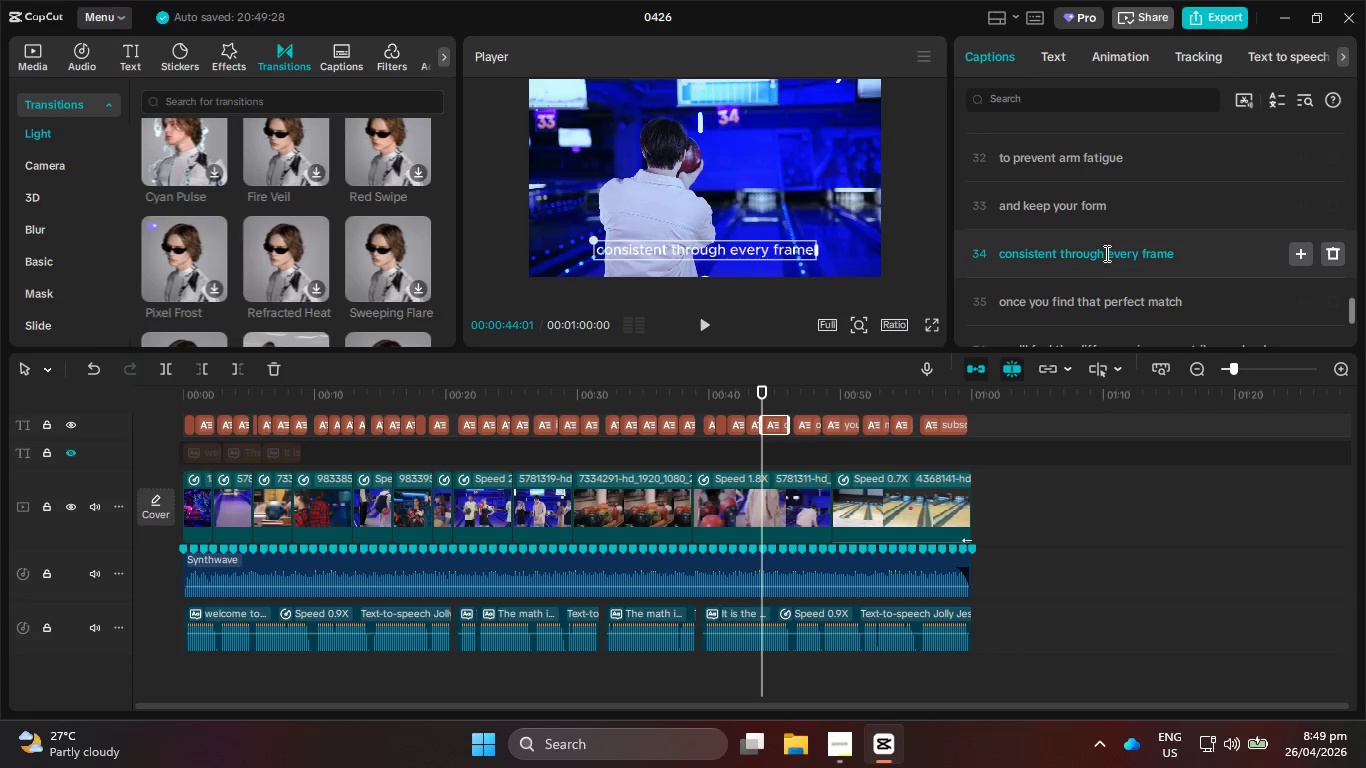 
left_click([1105, 253])
 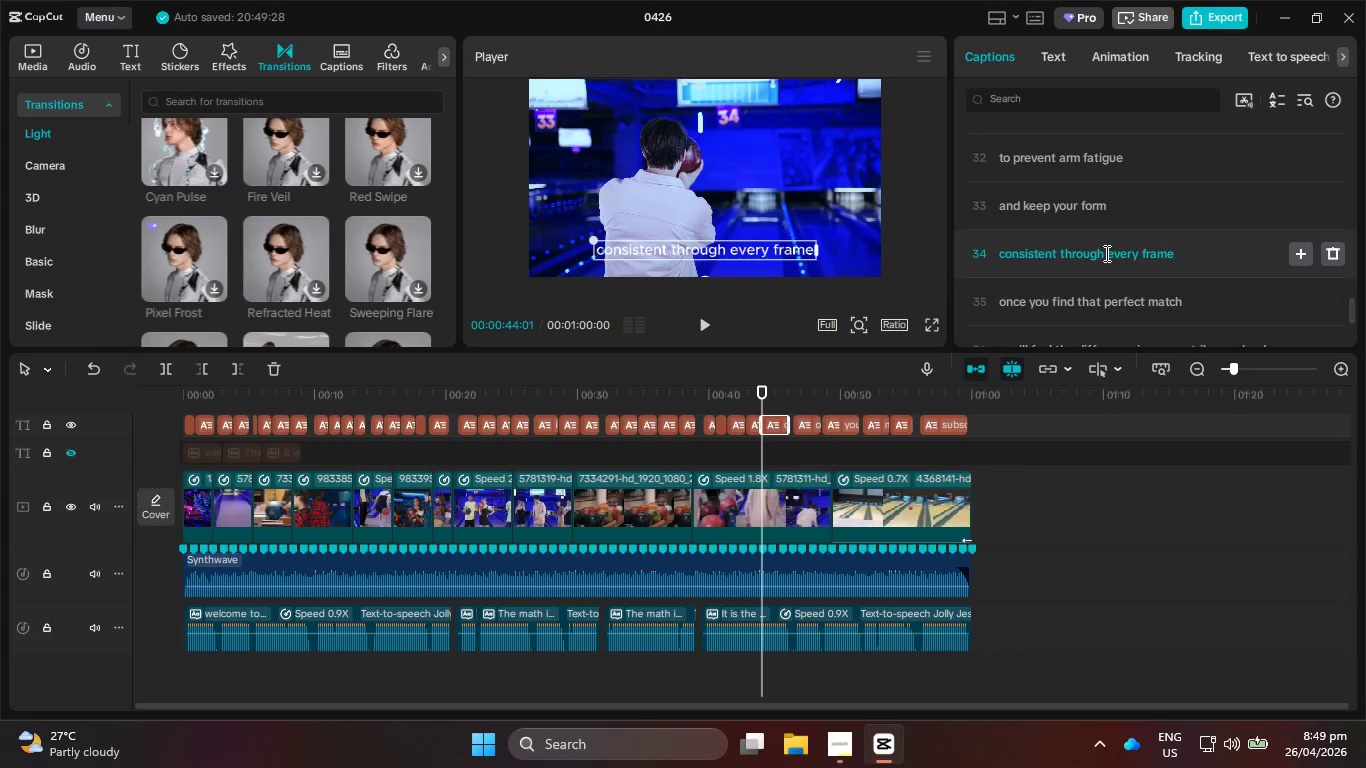 
key(Enter)
 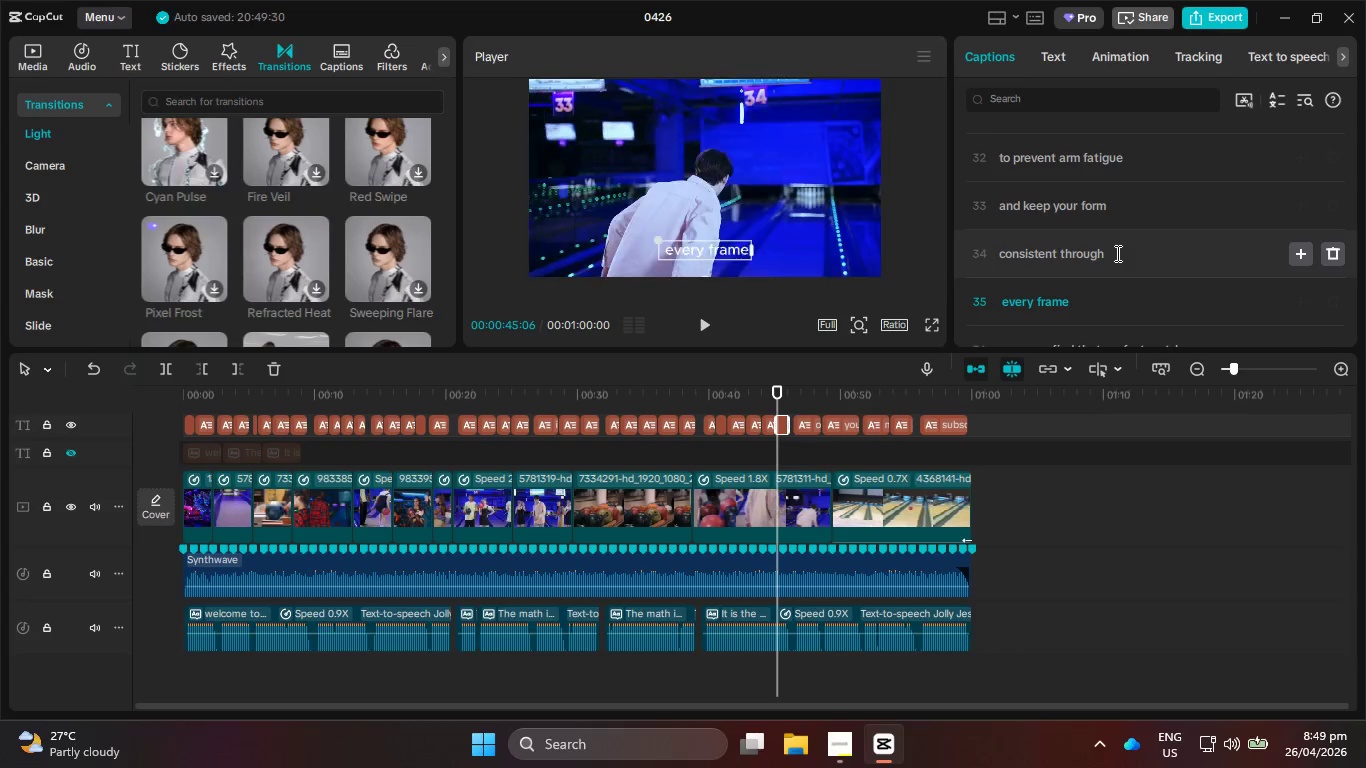 
scroll: coordinate [1116, 253], scroll_direction: down, amount: 2.0
 